 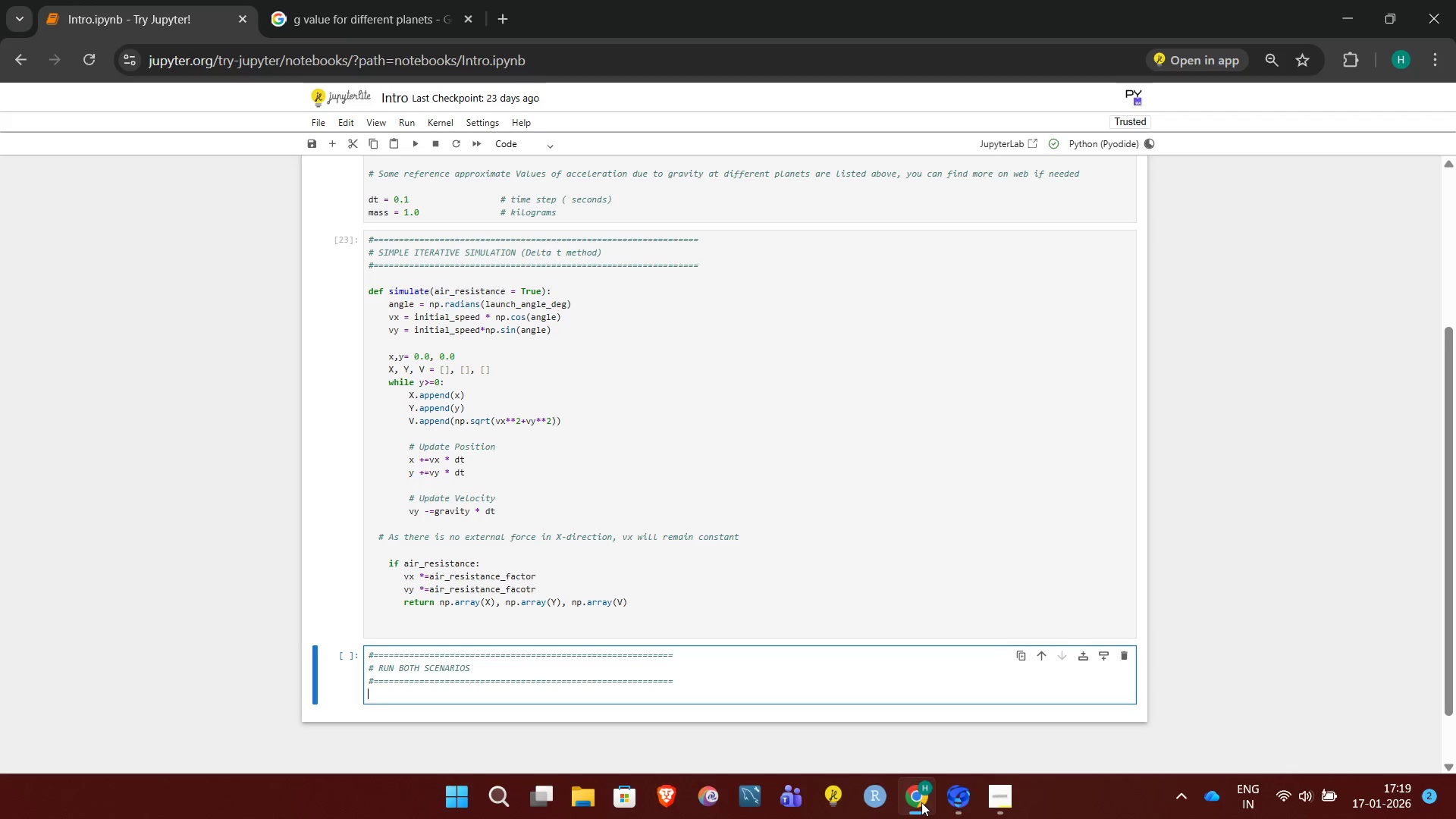 
type(X_vac, Y_vac, V_vac = simulate(air_resistance = False))
 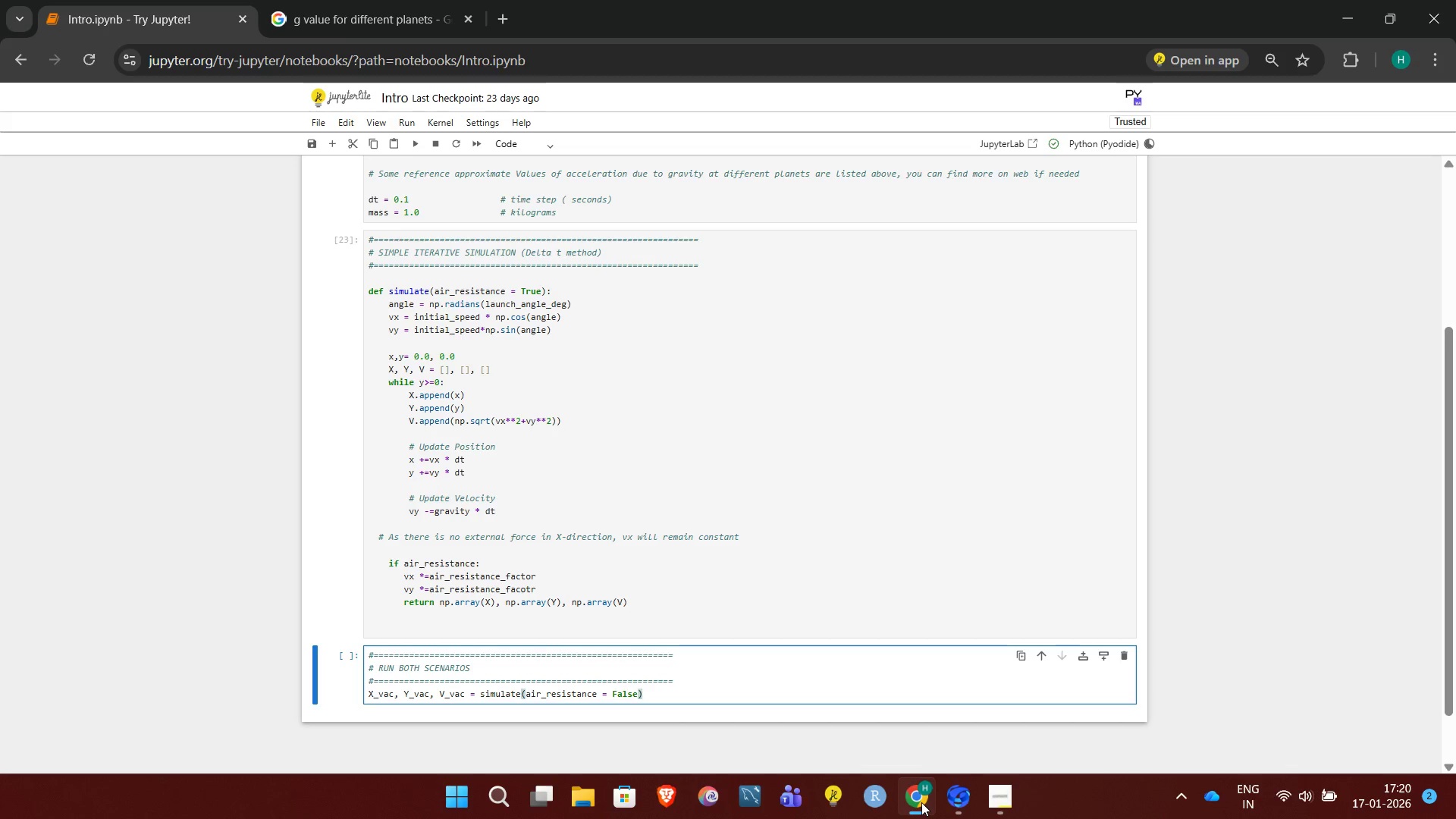 
key(Enter)
 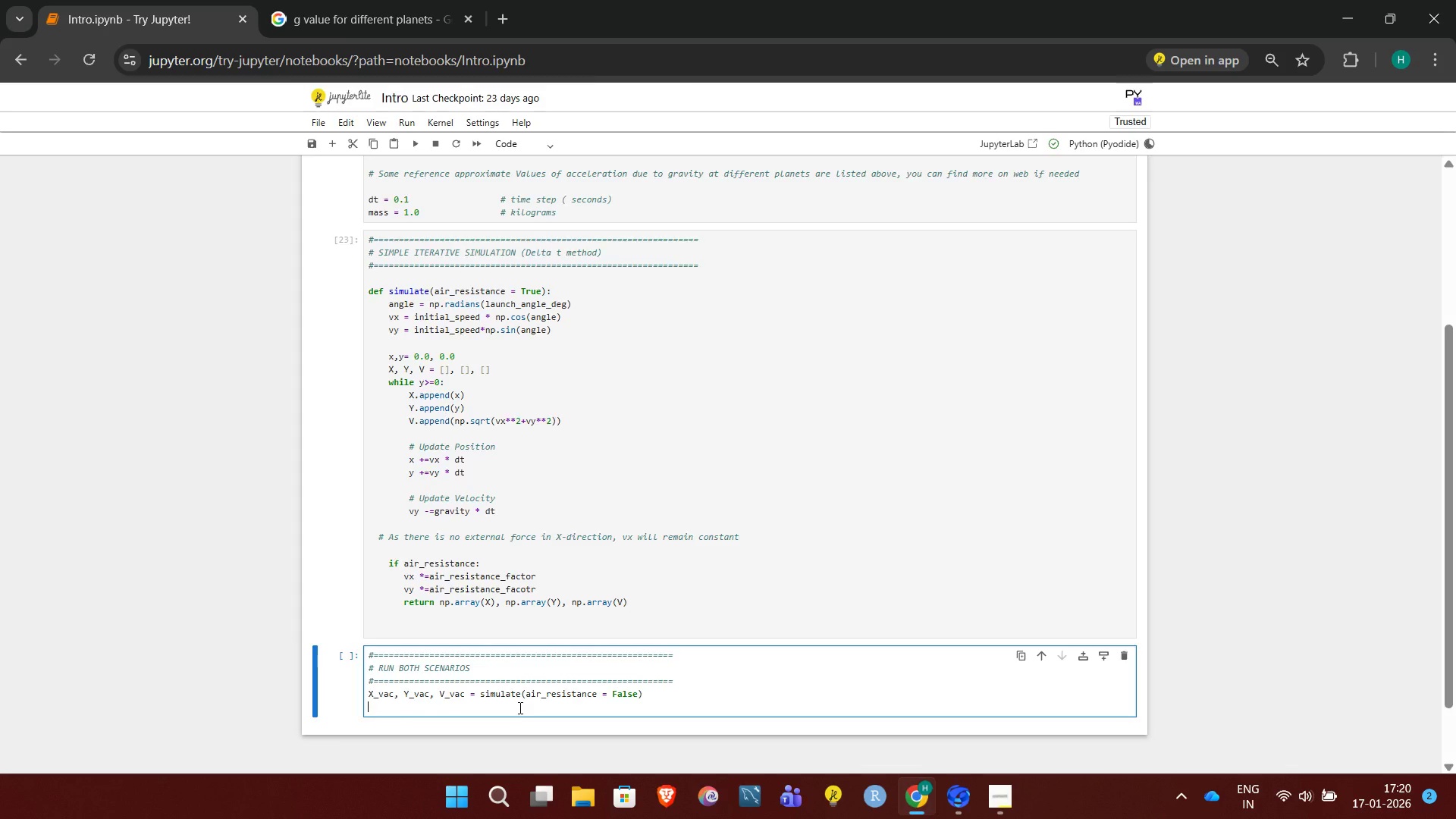 
wait(8.81)
 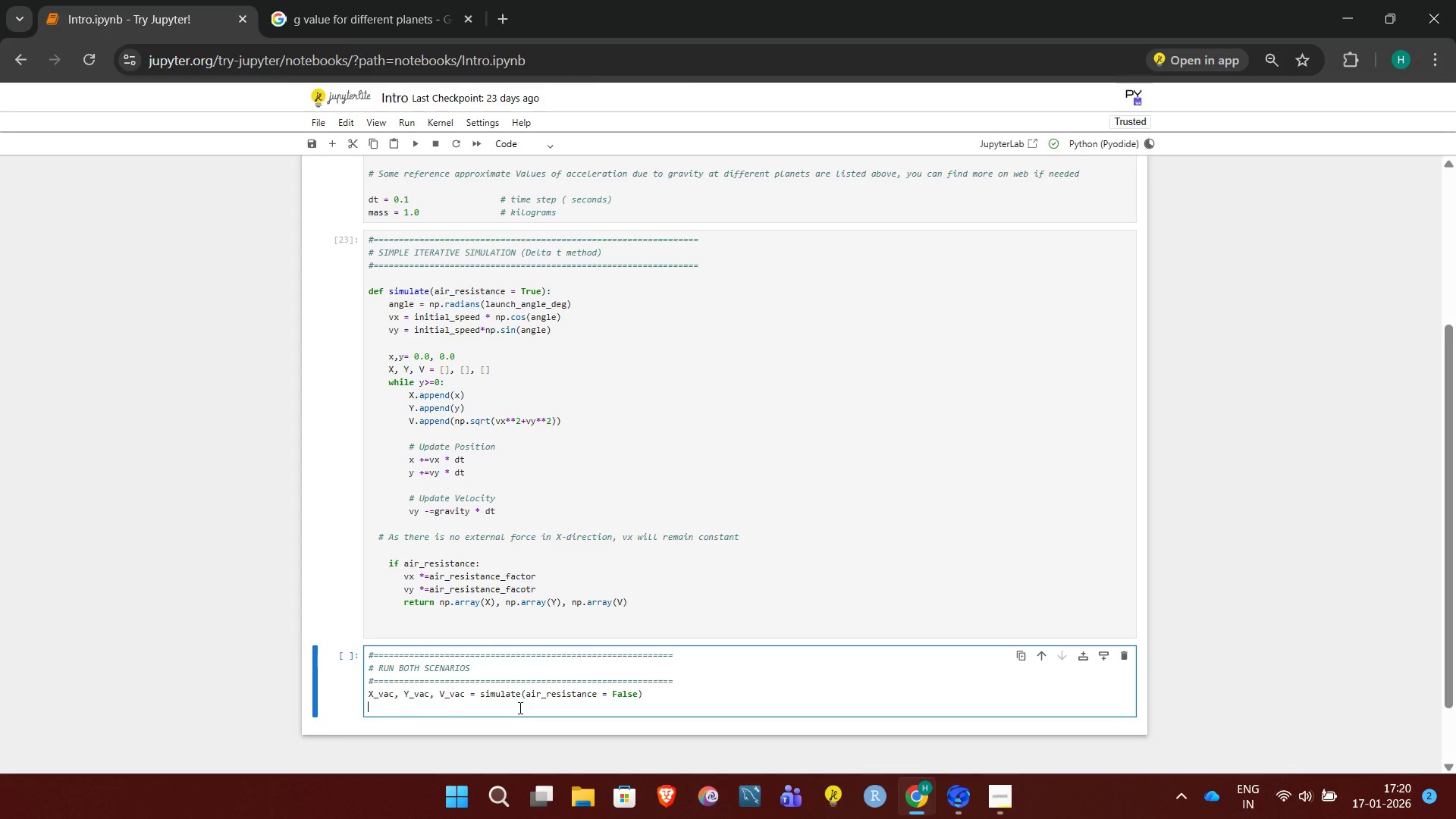 
type(X_real, Y_real, V_real = simulate(air_resistance = True))
 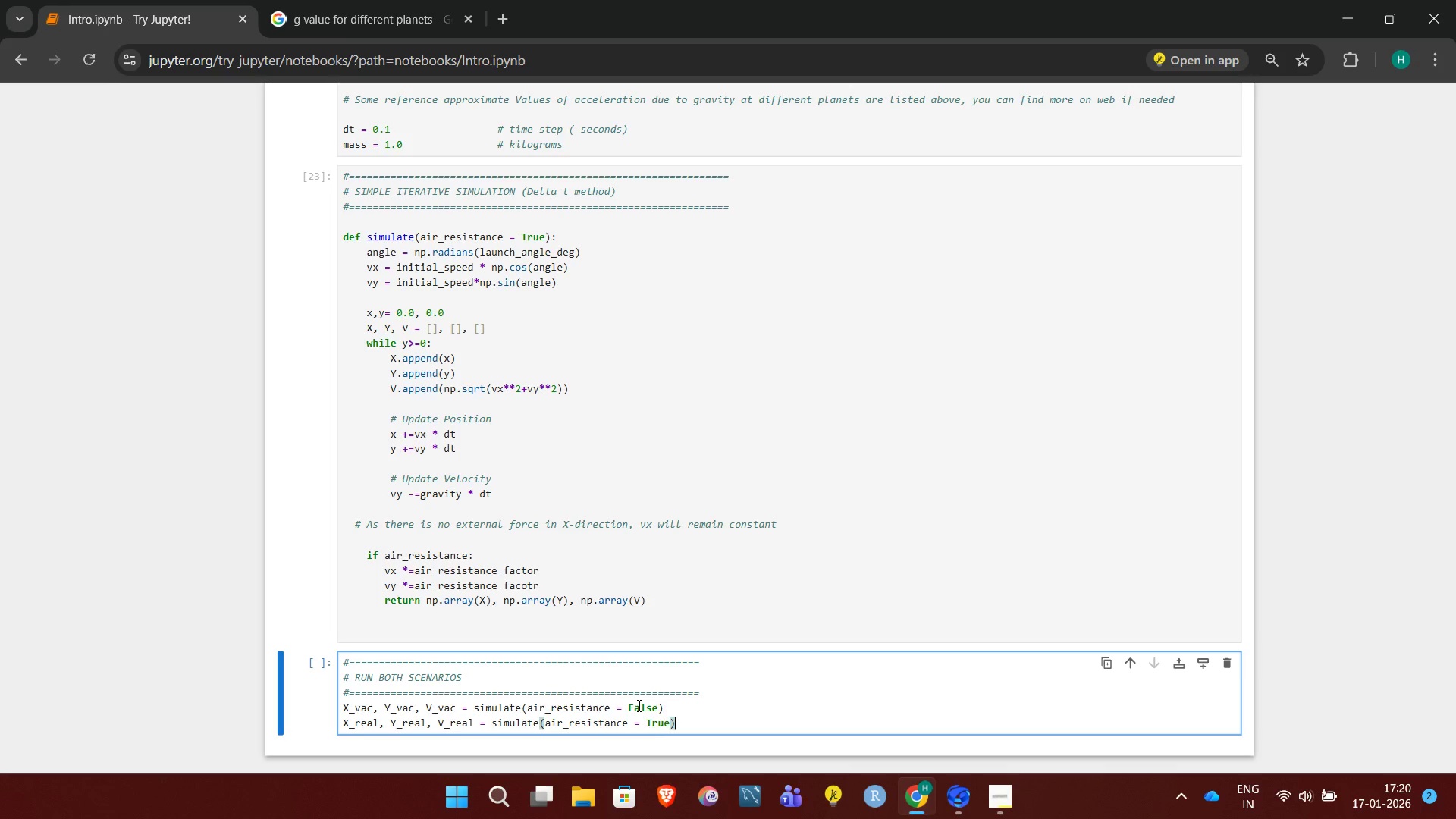 
key(Meta+MetaLeft)
 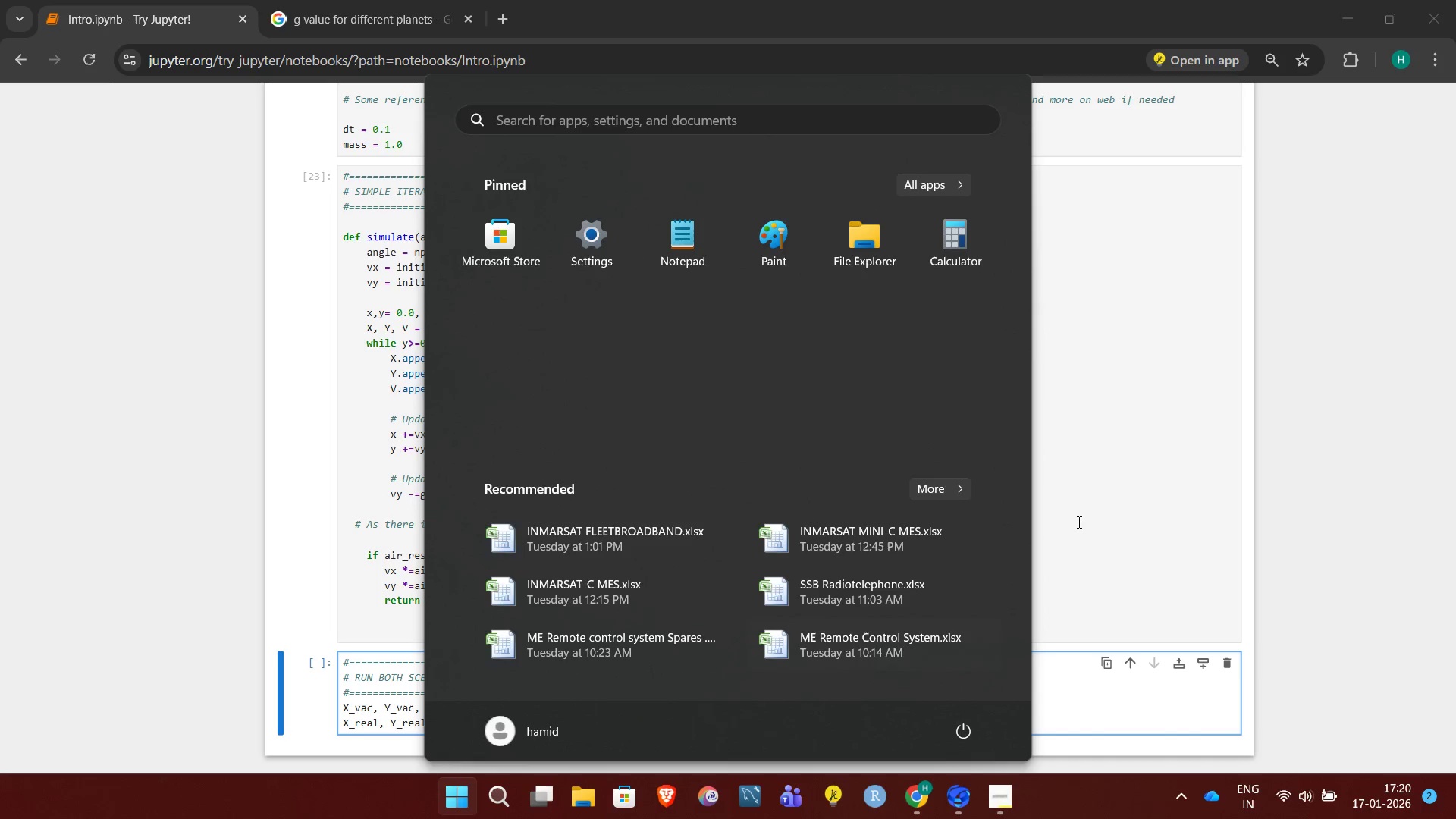 
left_click([1119, 492])
 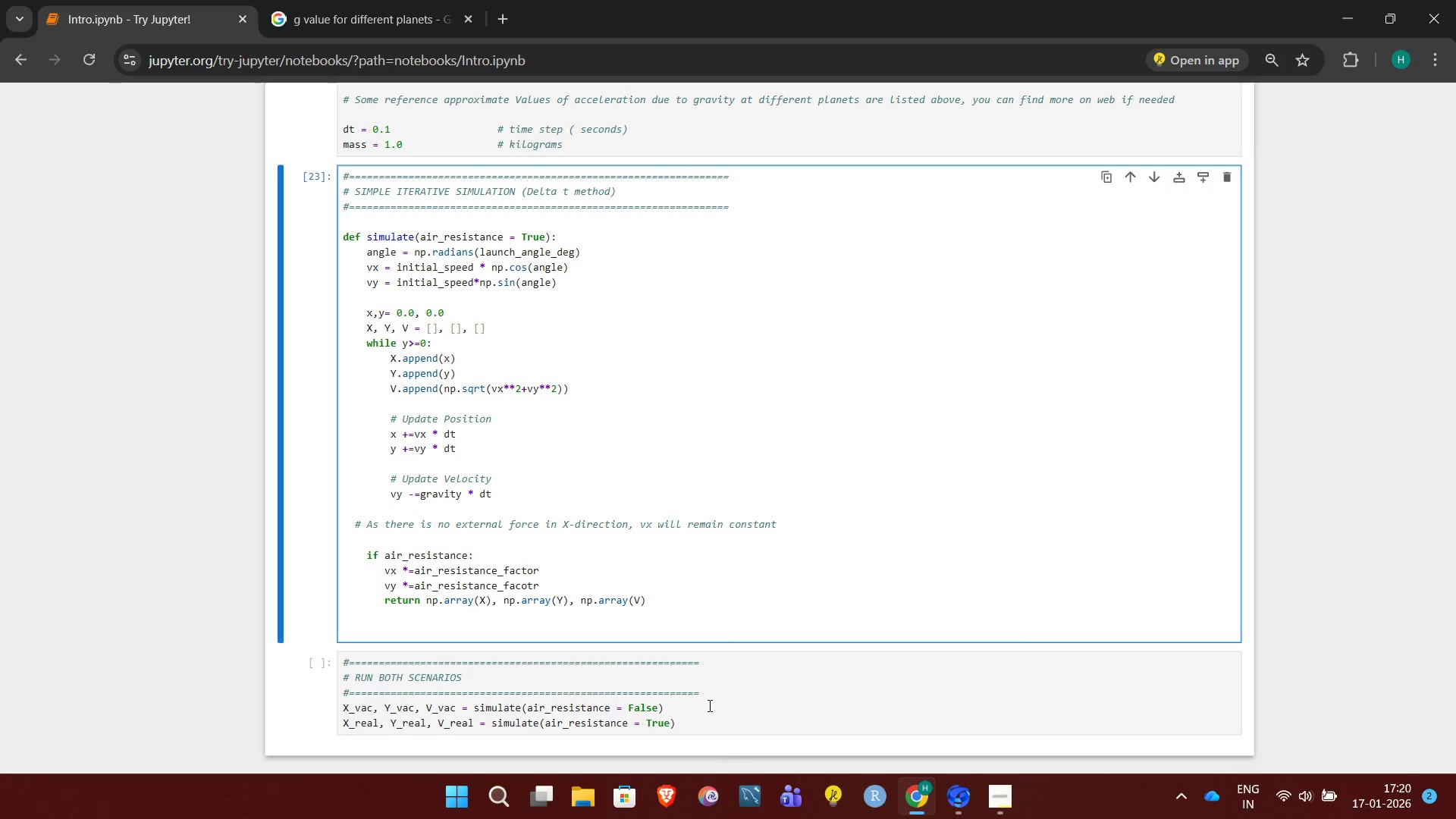 
left_click([707, 704])
 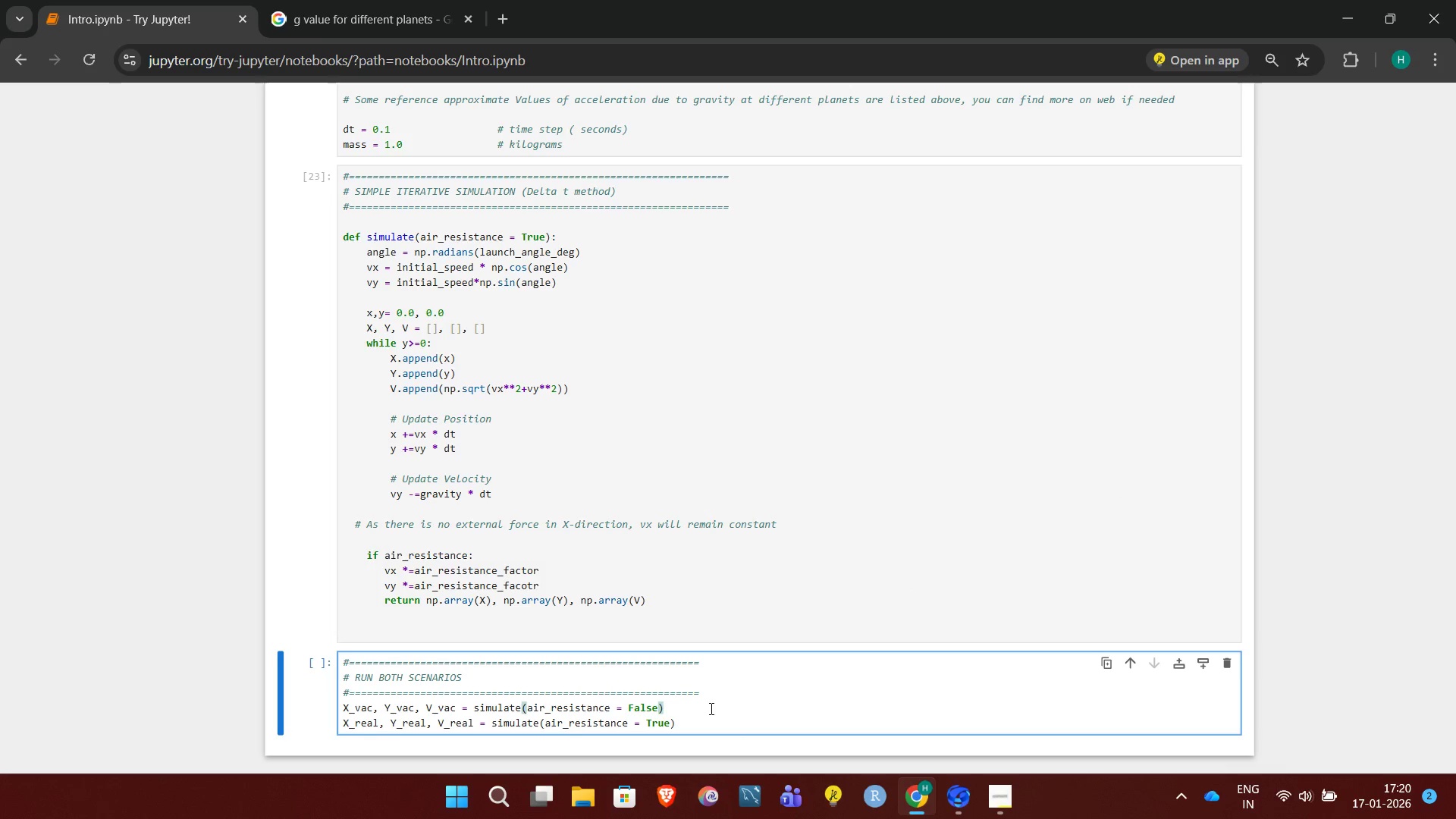 
left_click([710, 708])
 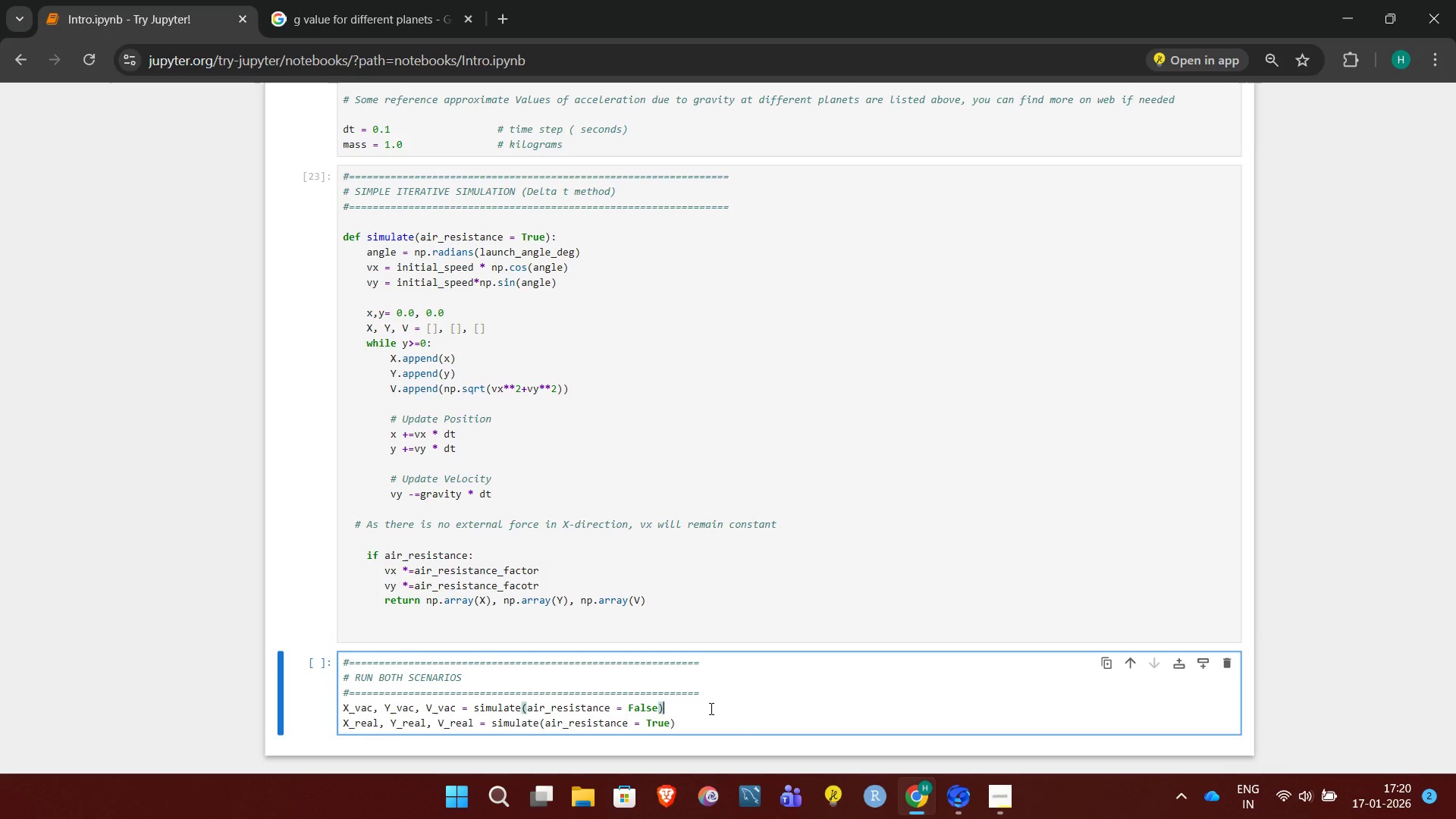 
key(Control+Enter)
 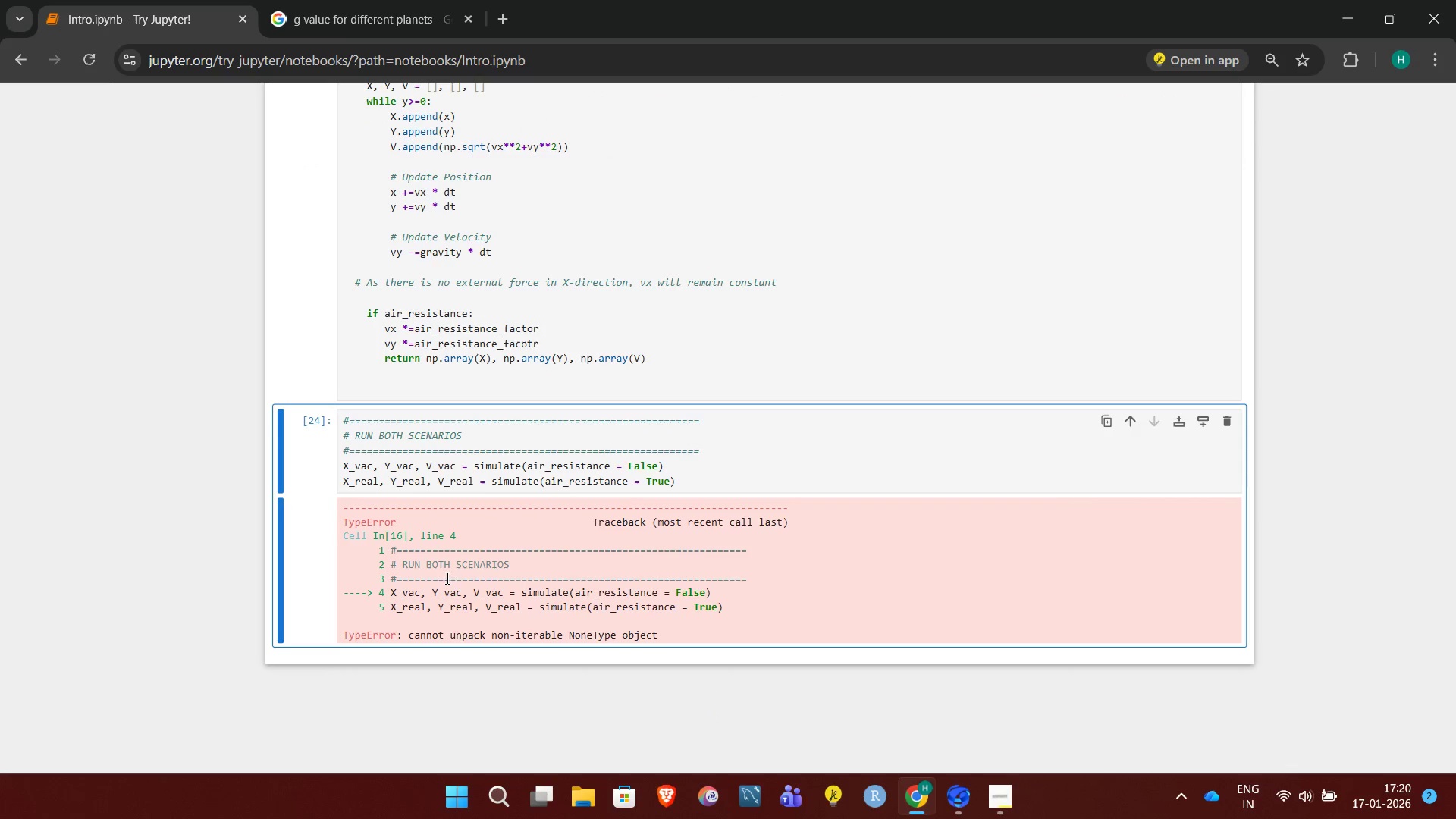 
wait(6.41)
 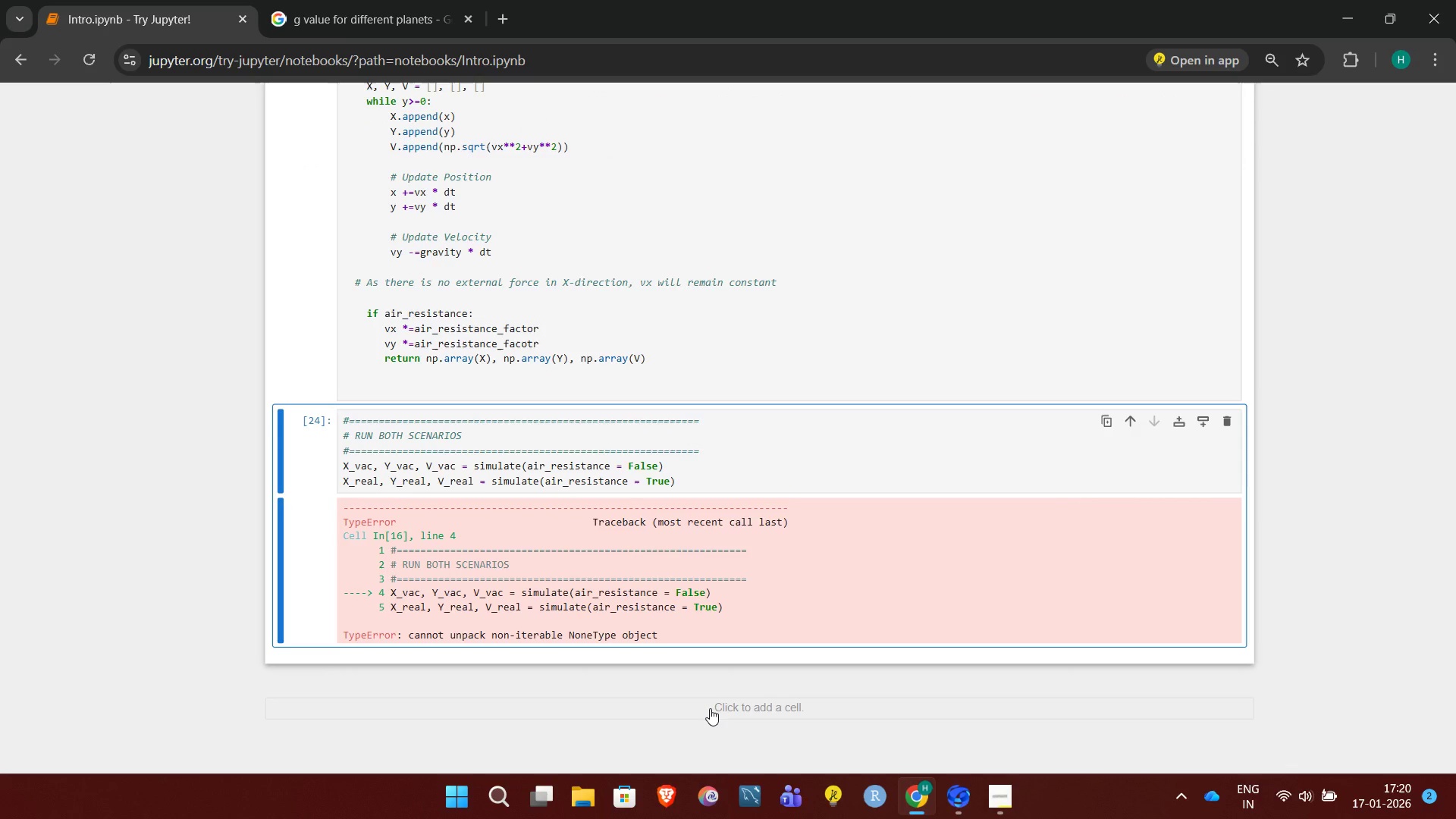 
left_click_drag(start_coordinate=[431, 629], to_coordinate=[669, 627])
 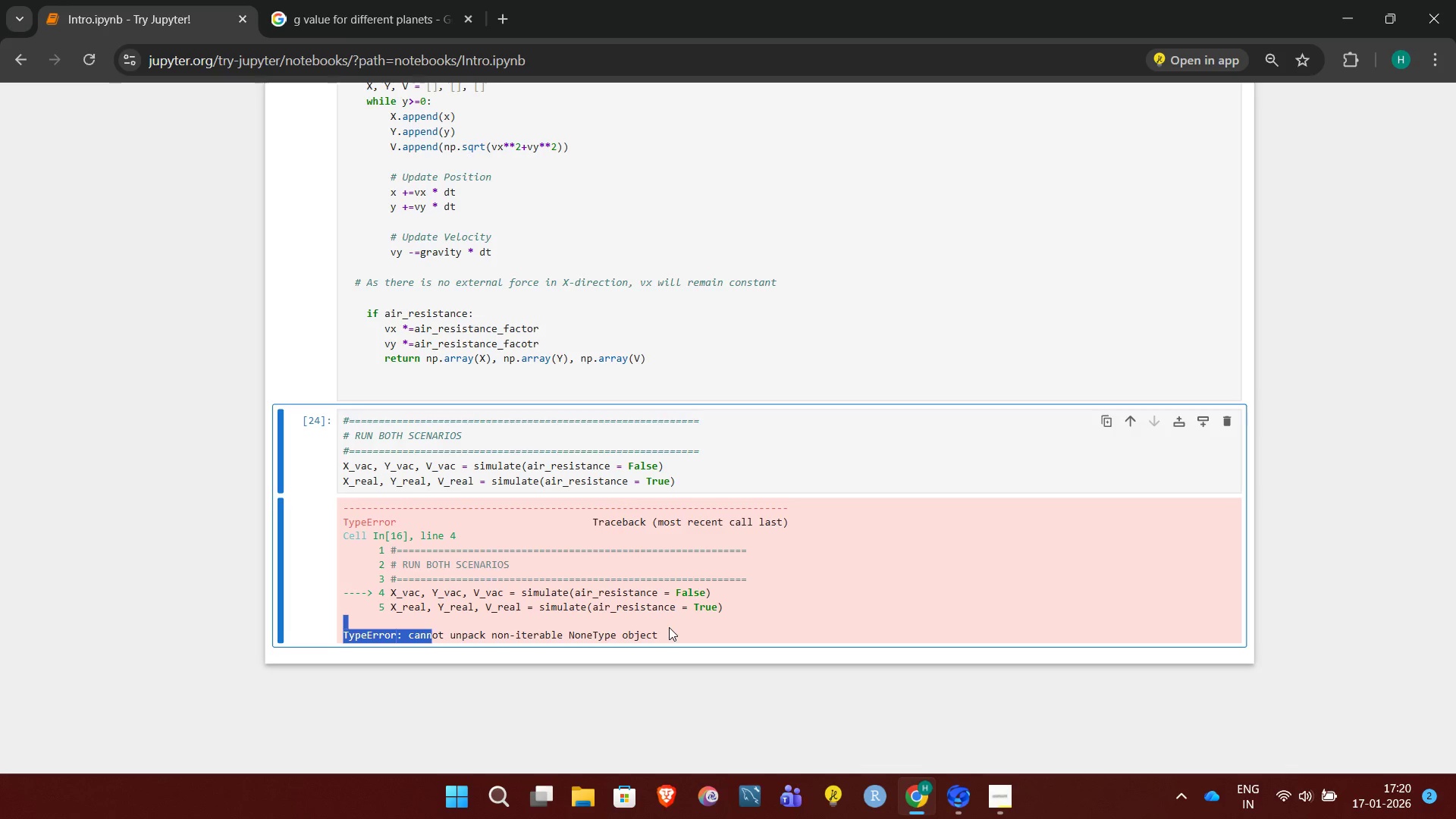 
left_click_drag(start_coordinate=[669, 627], to_coordinate=[583, 629])
 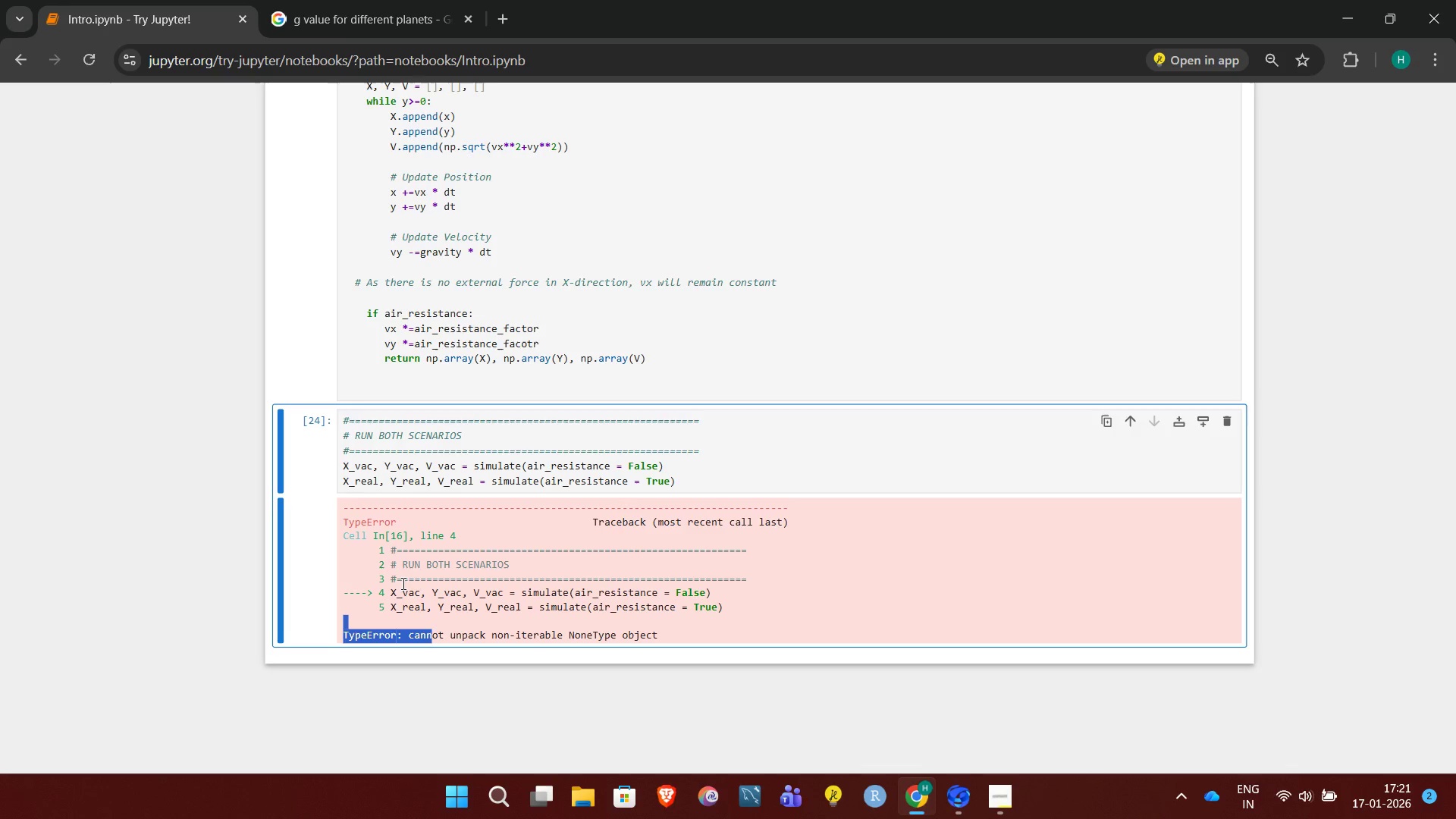 
left_click([457, 606])
 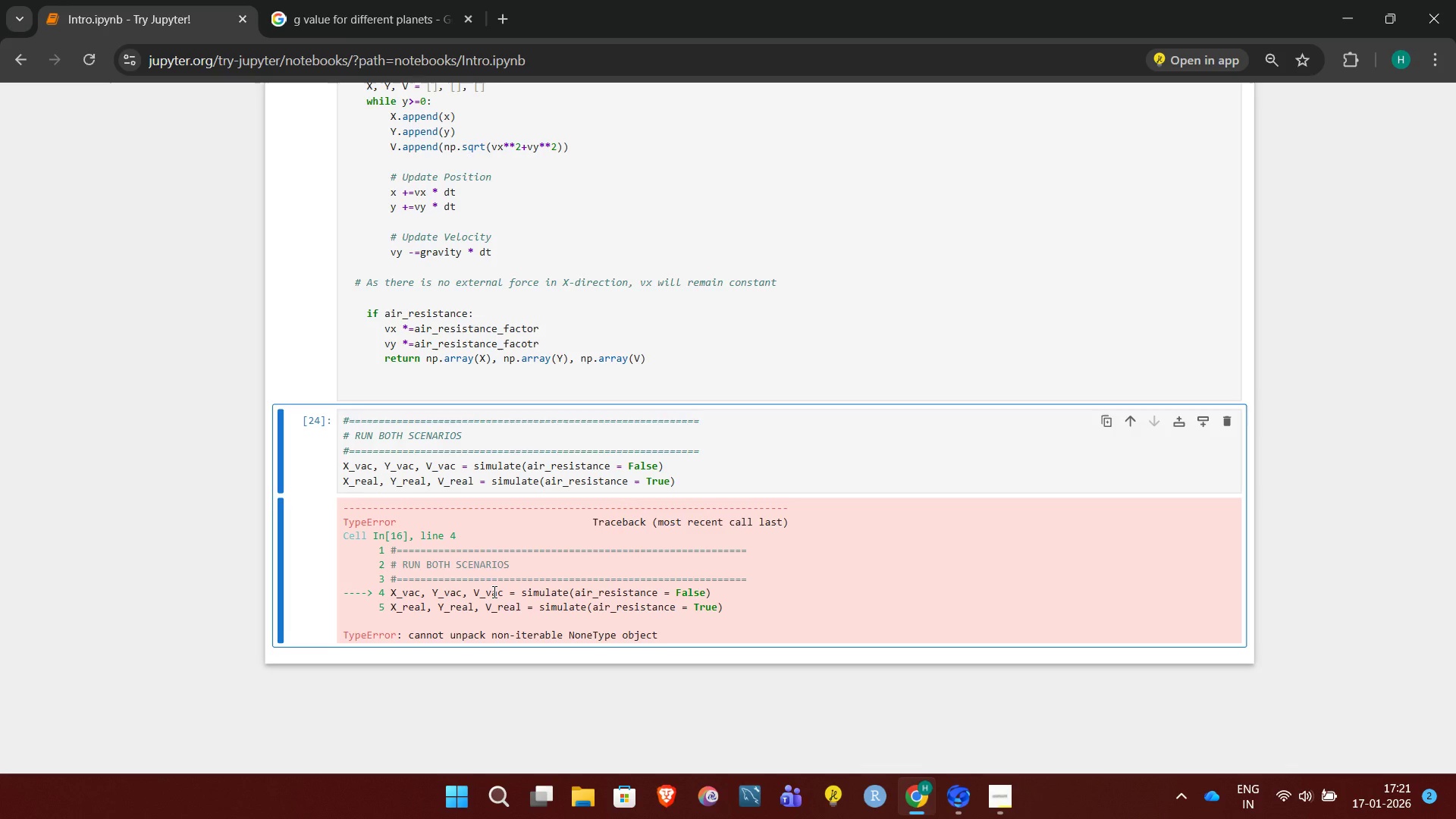 
left_click_drag(start_coordinate=[493, 592], to_coordinate=[654, 598])
 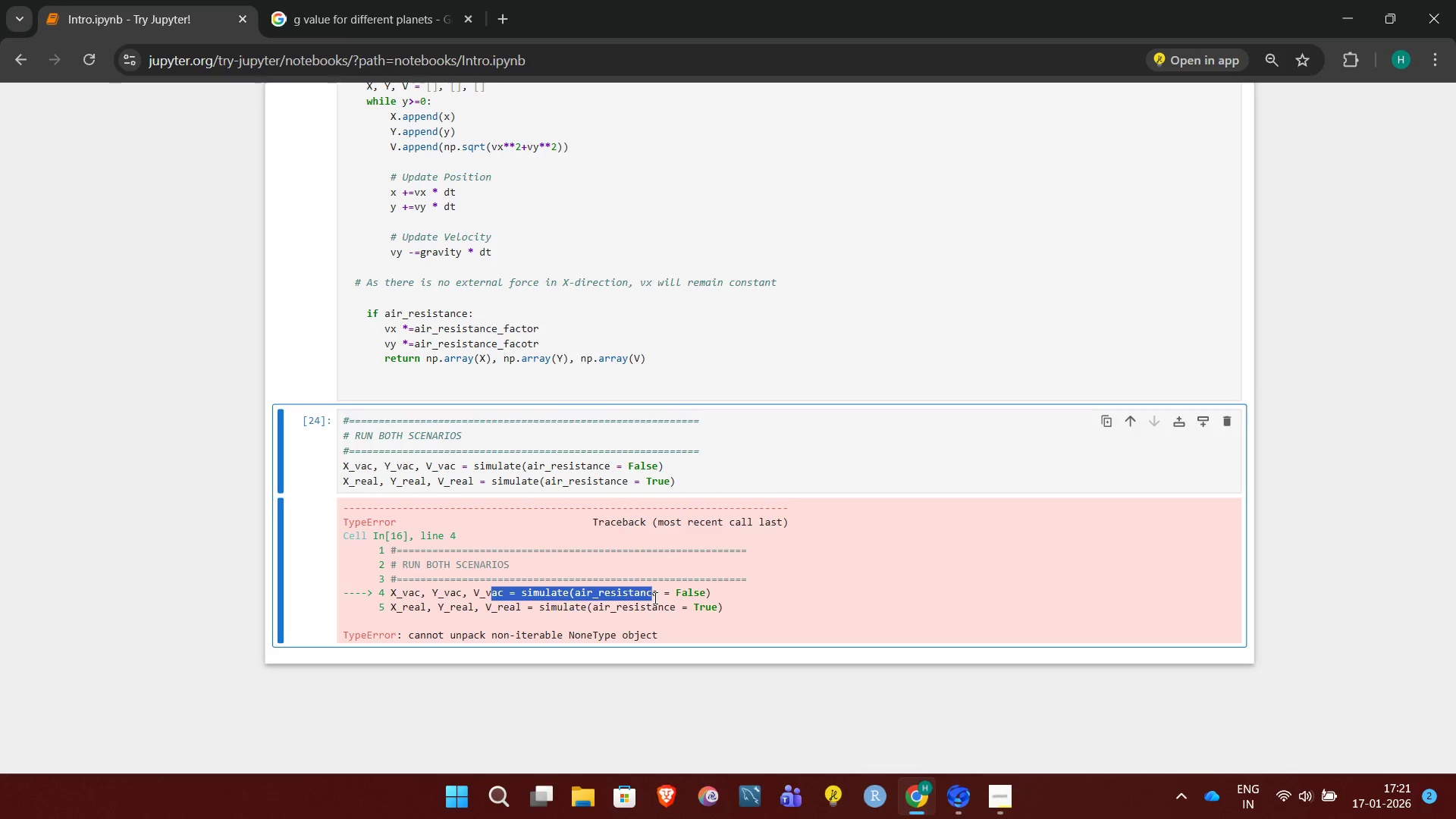 
left_click([654, 598])
 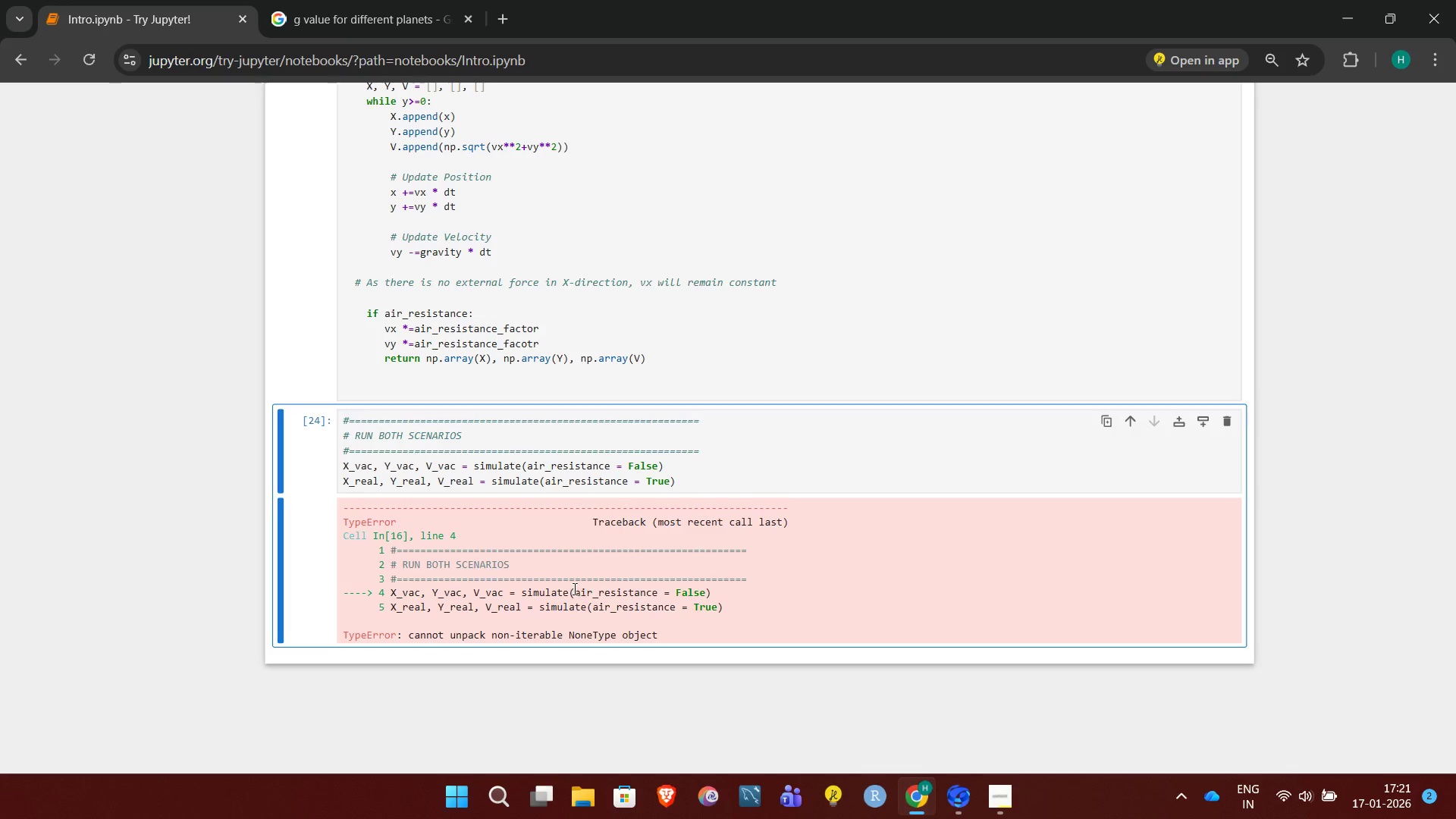 
left_click_drag(start_coordinate=[572, 588], to_coordinate=[731, 588])
 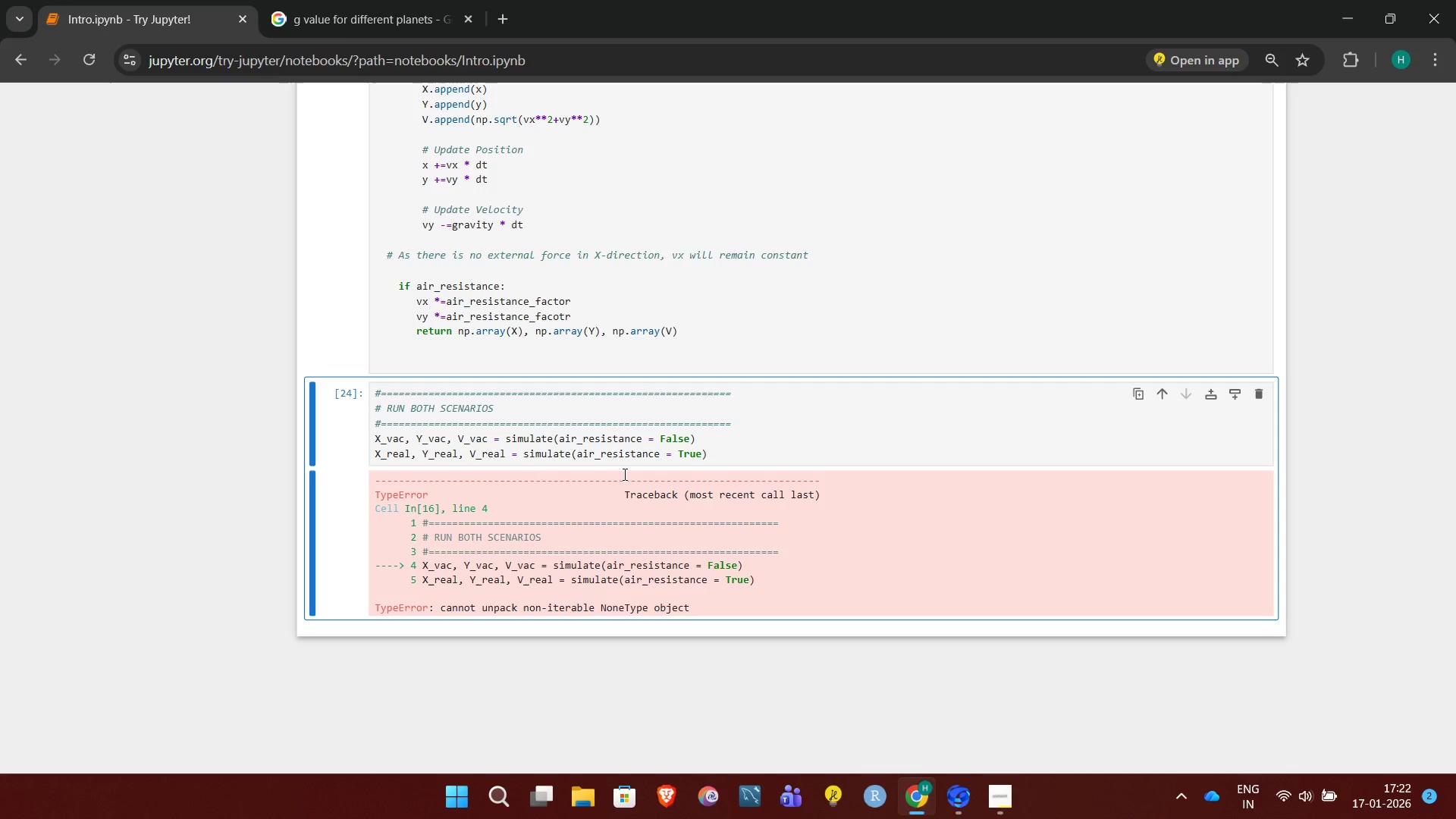 
wait(98.89)
 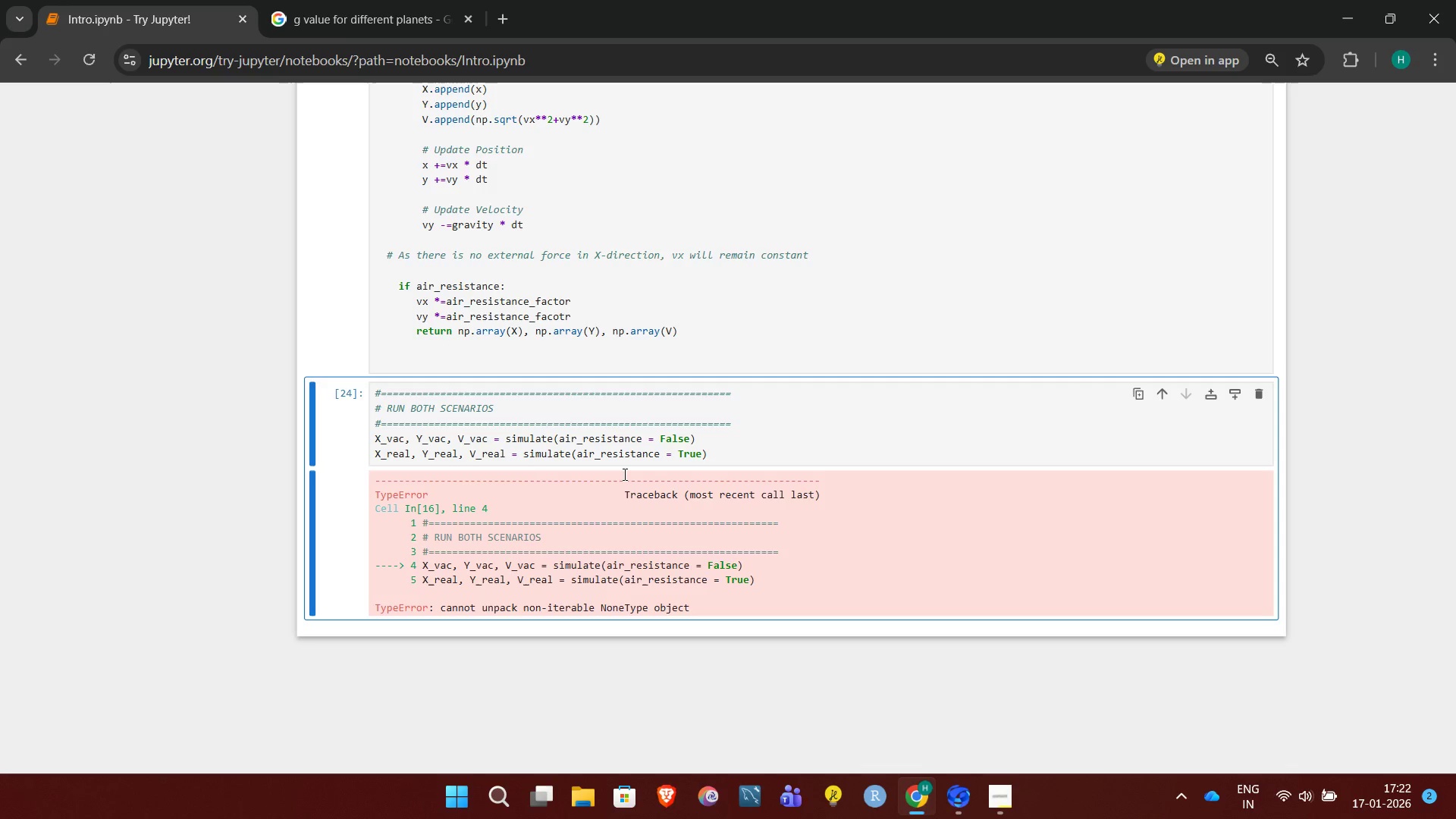 
left_click([603, 334])
 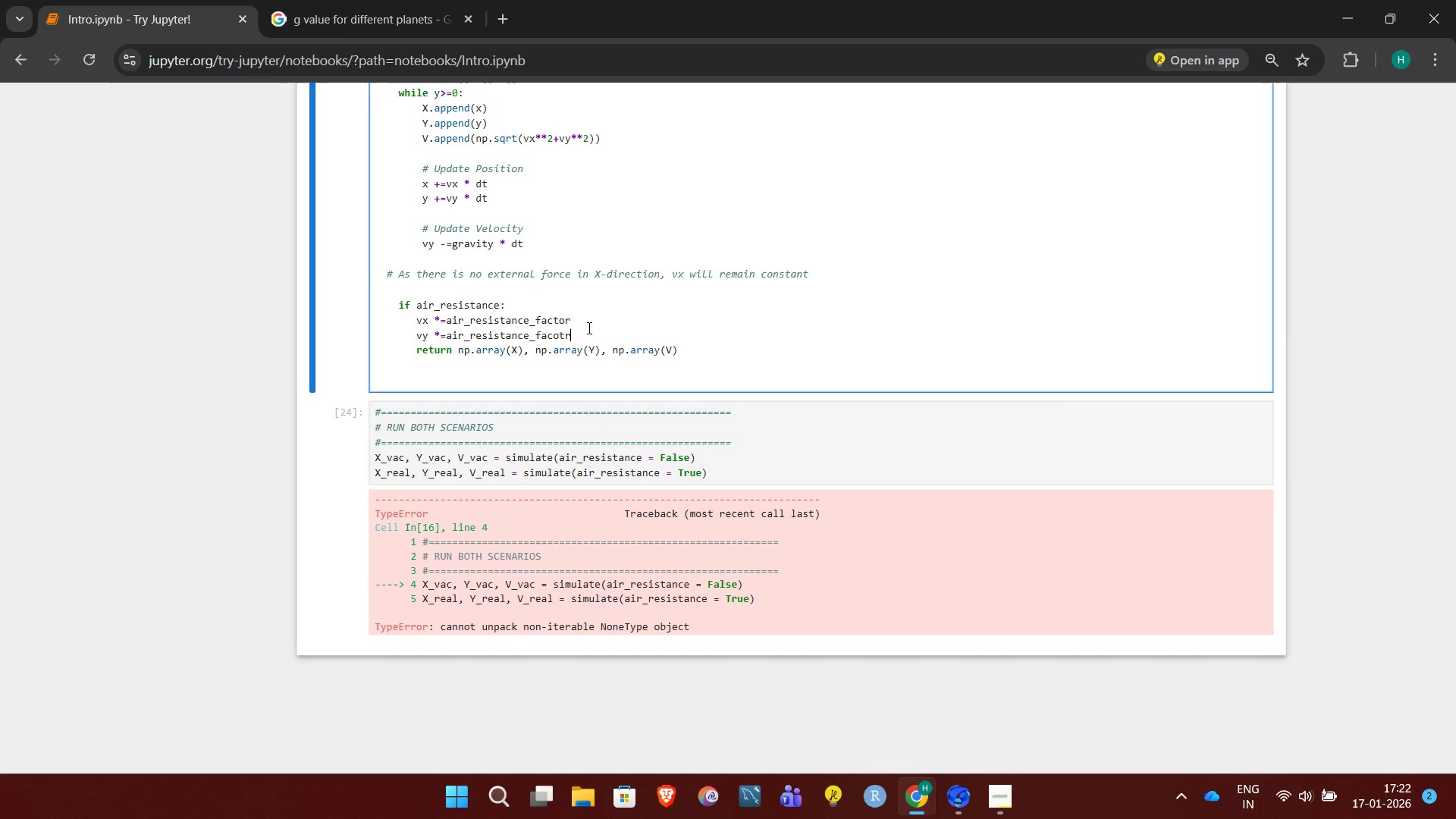 
key(Backspace)
key(Backspace)
key(Backspace)
type(tor)
 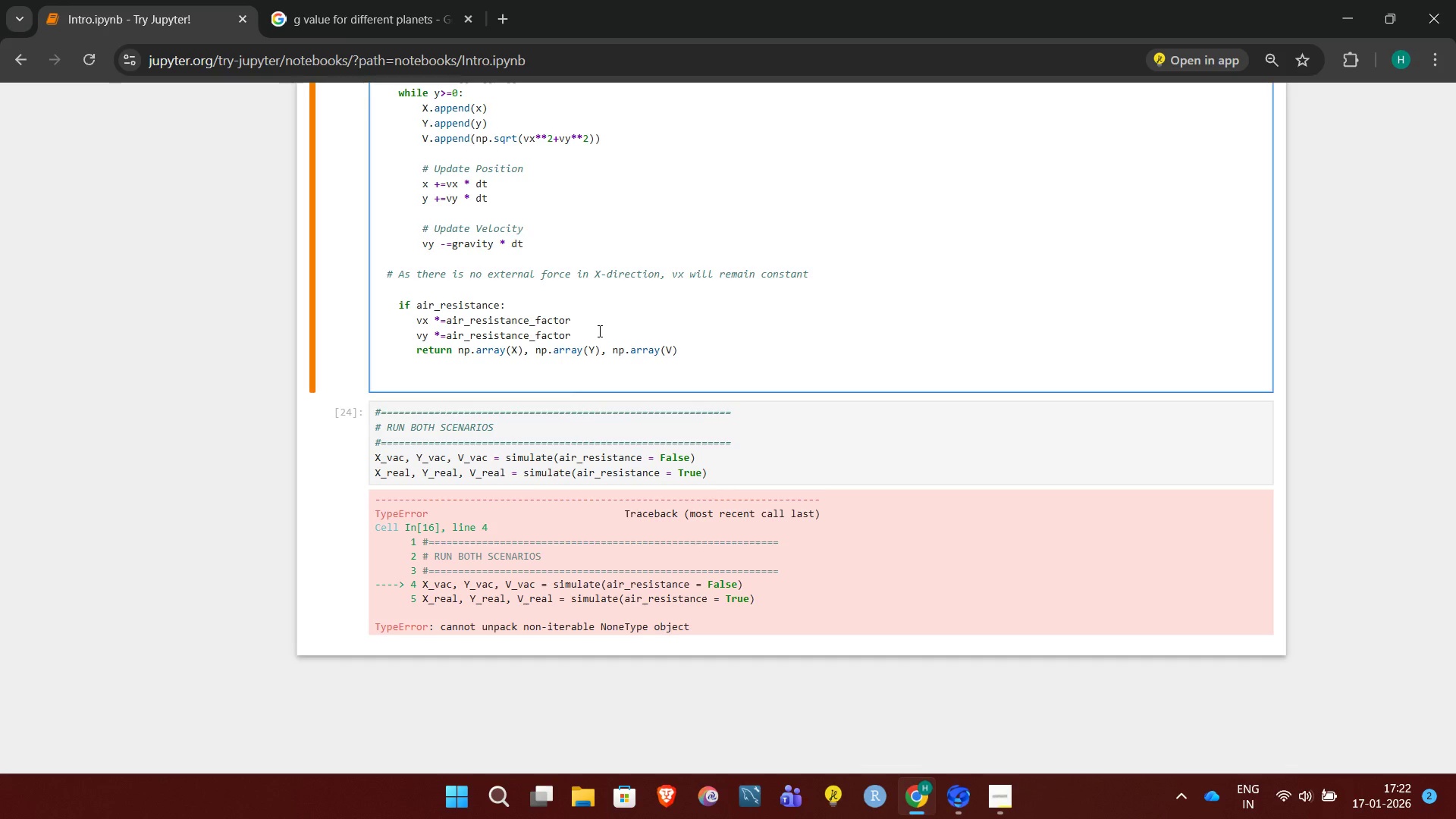 
left_click([598, 331])
 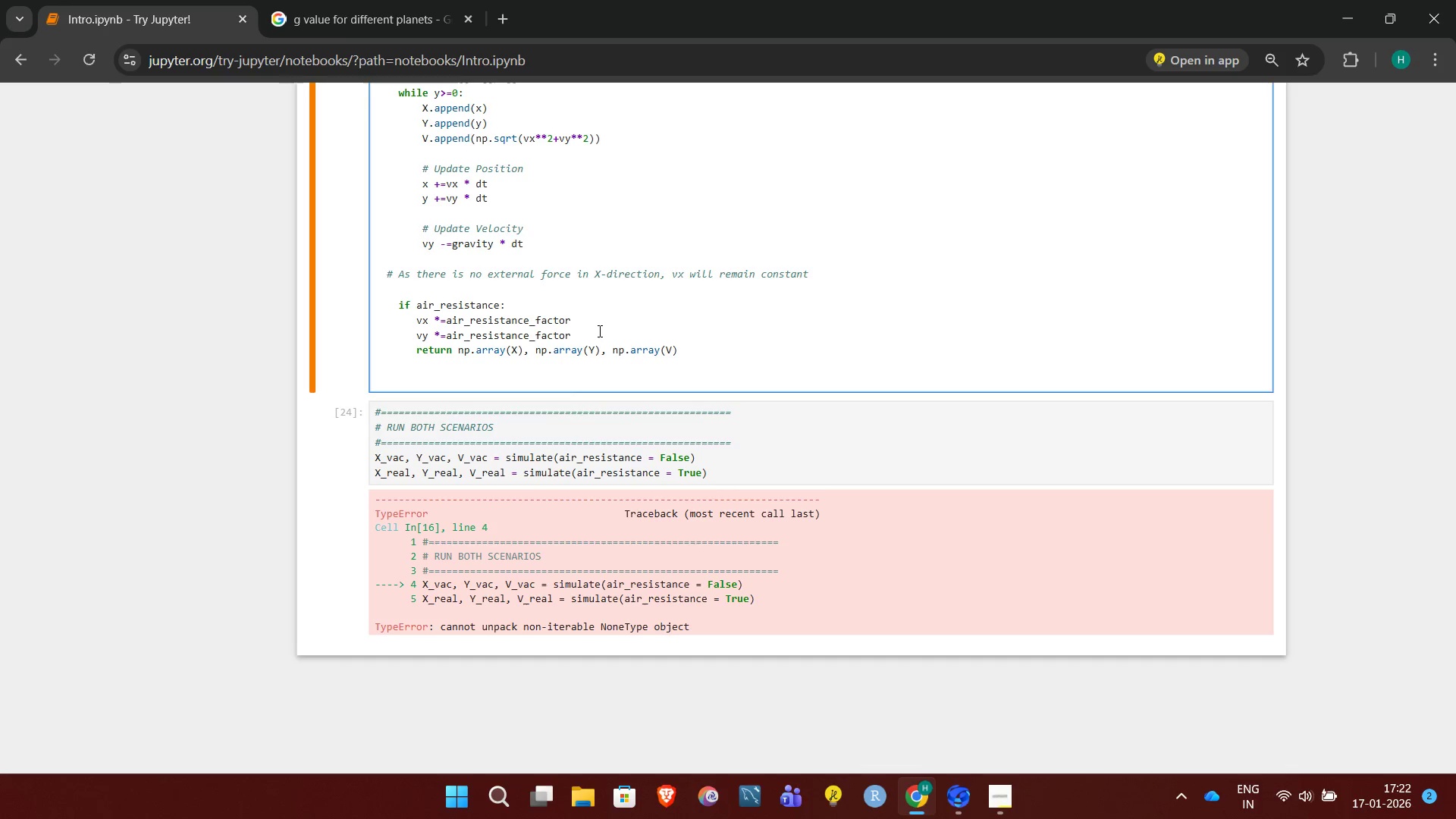 
key(Enter)
 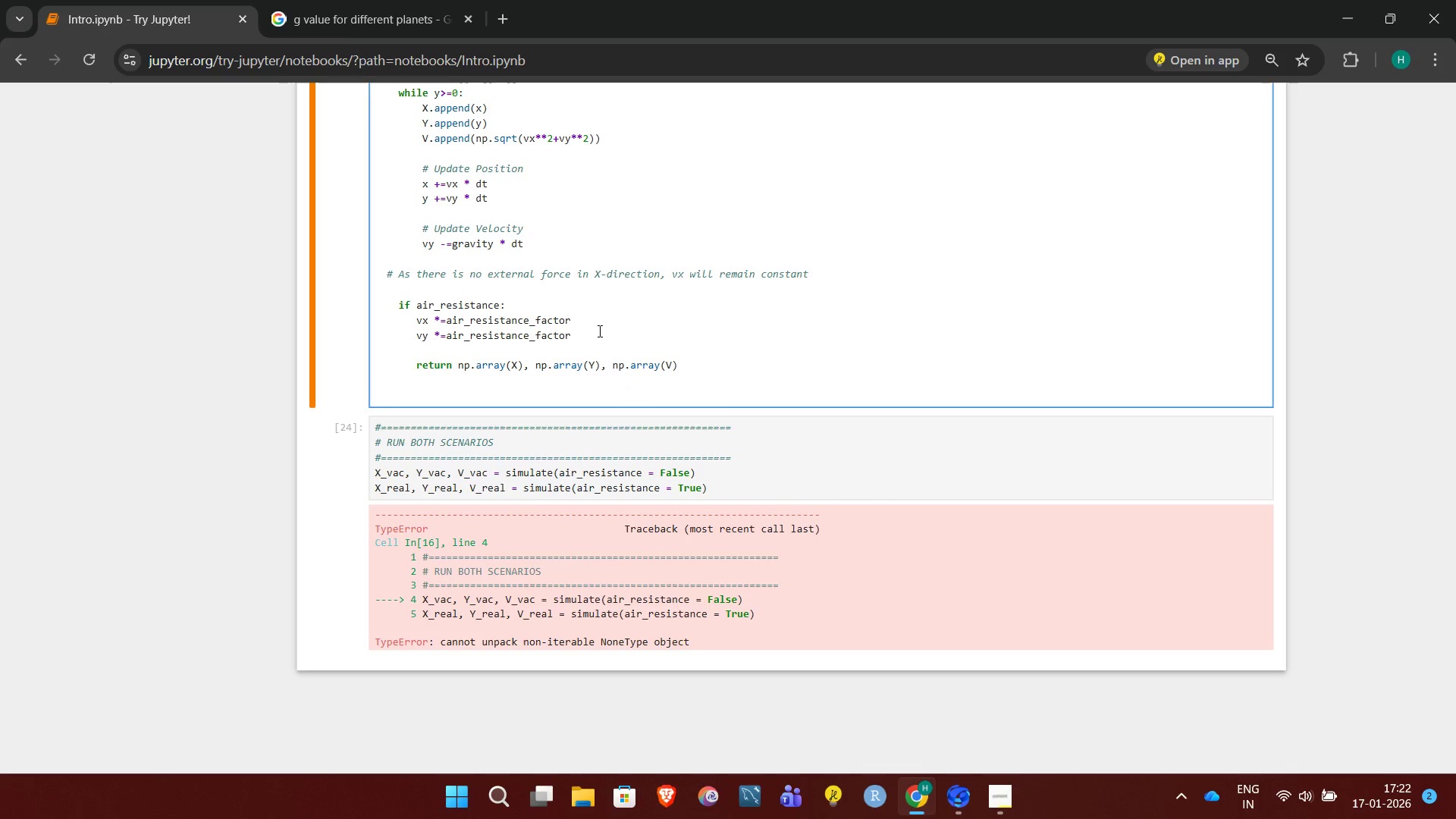 
key(Enter)
 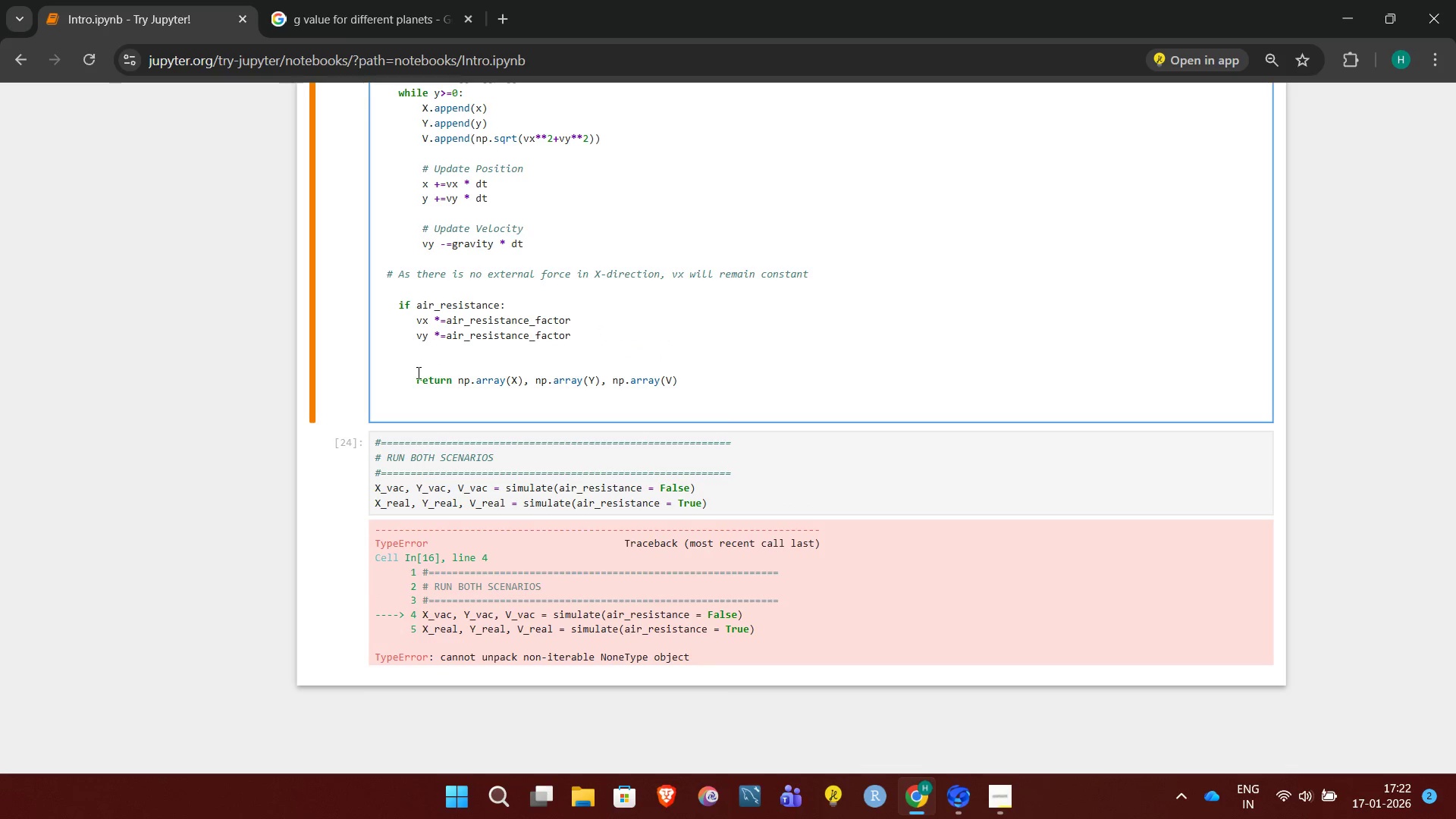 
left_click([413, 380])
 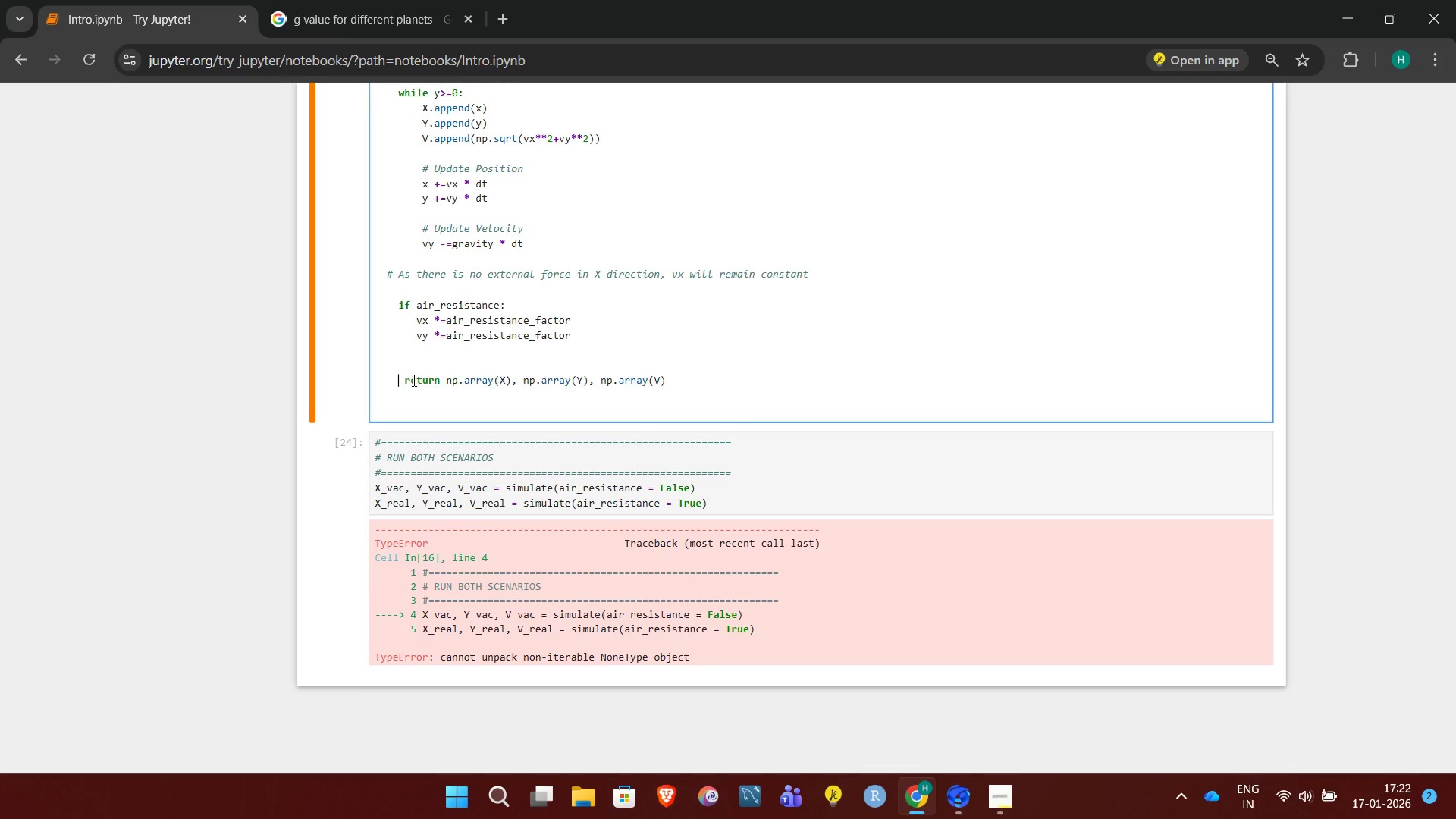 
key(Backspace)
 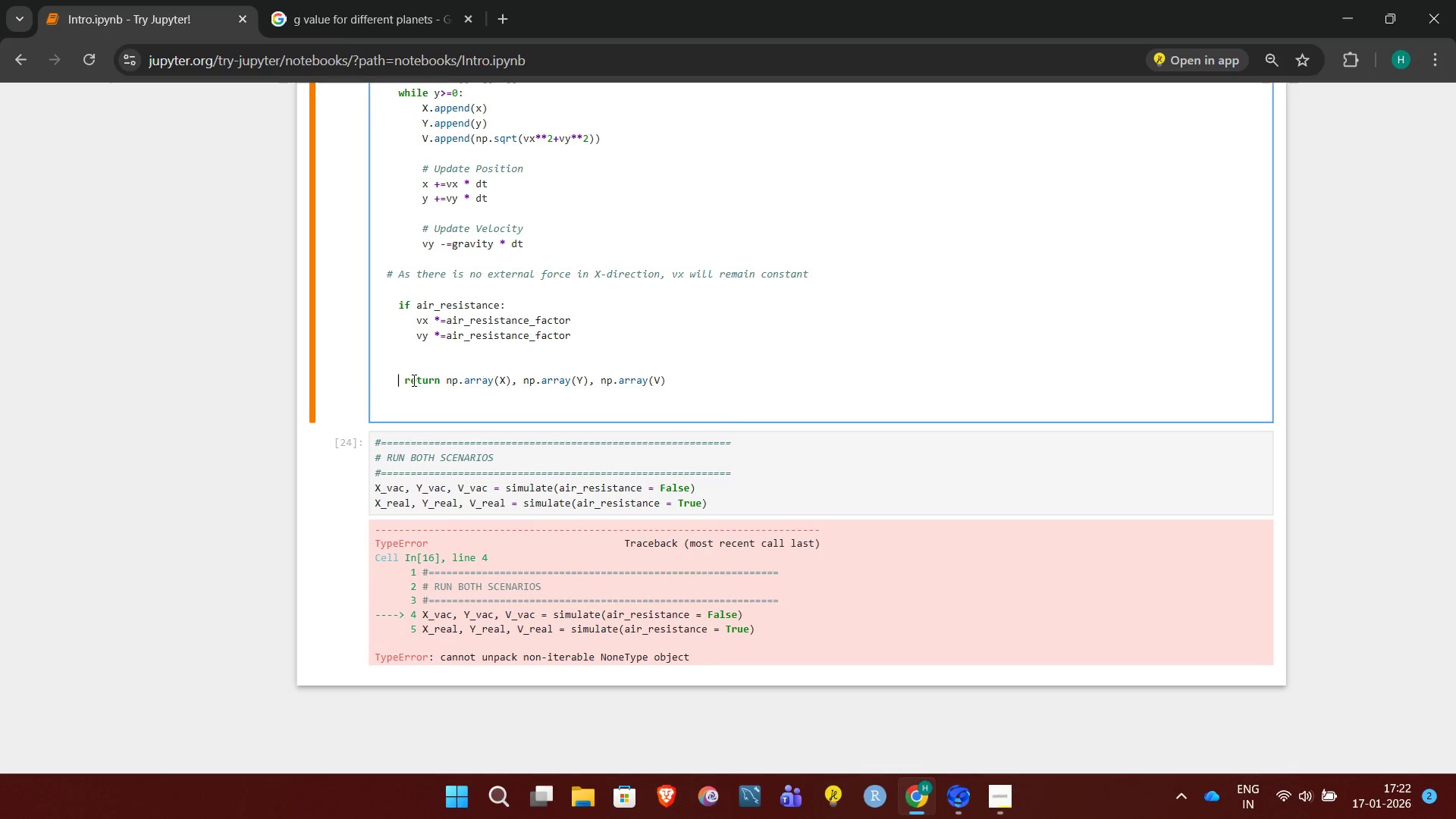 
key(Backspace)
 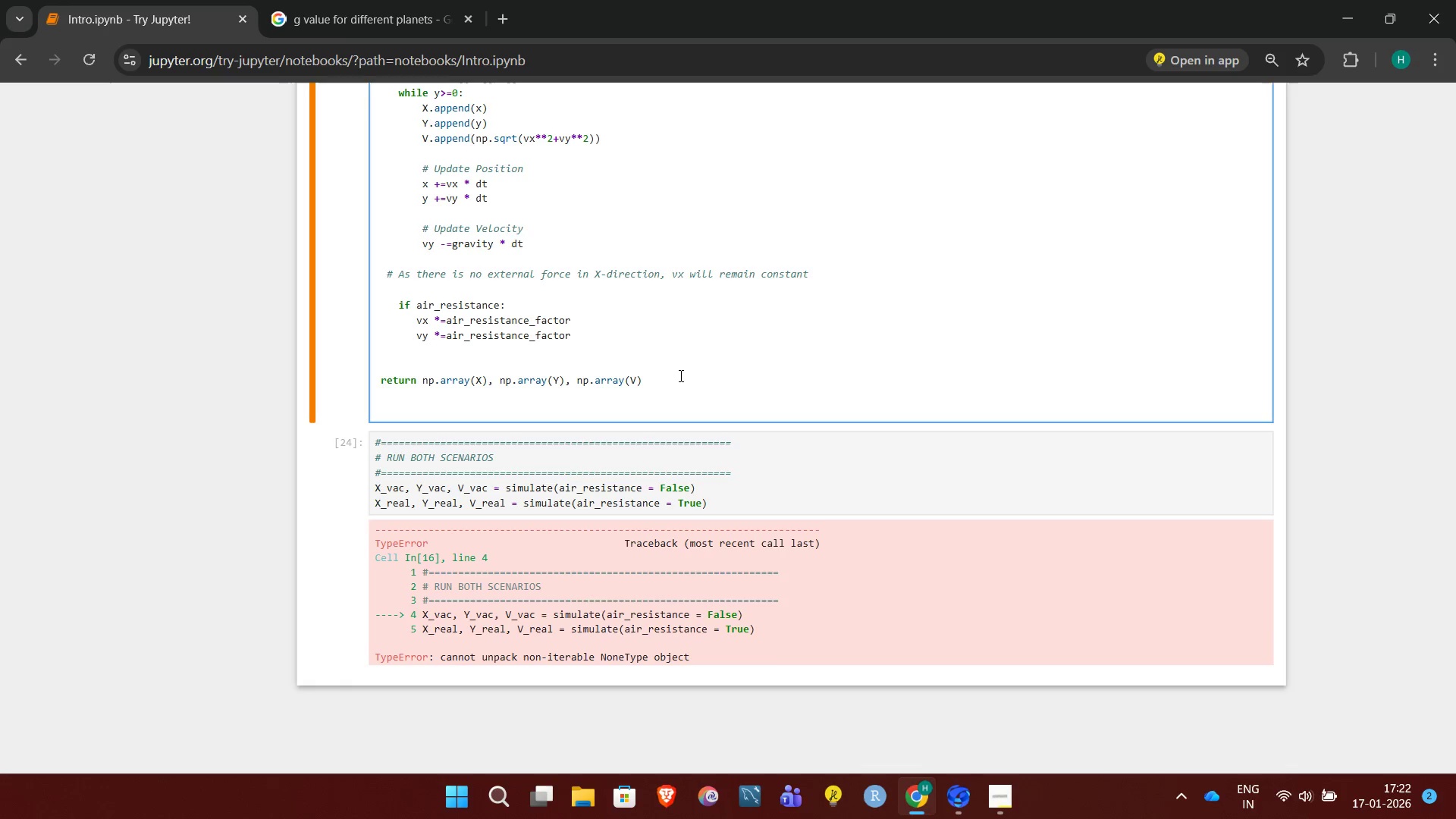 
left_click([682, 375])
 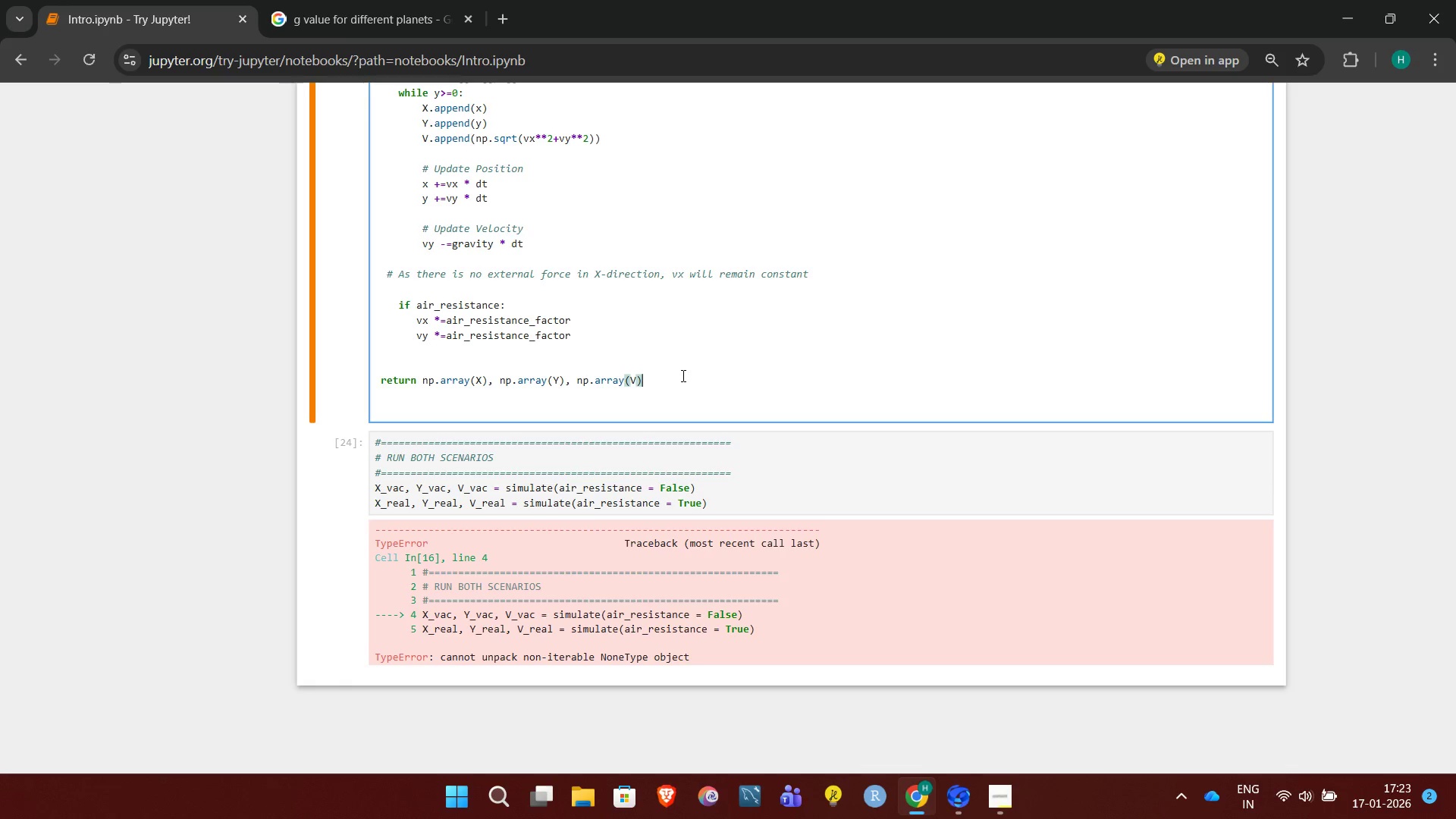 
key(Control+ControlLeft)
 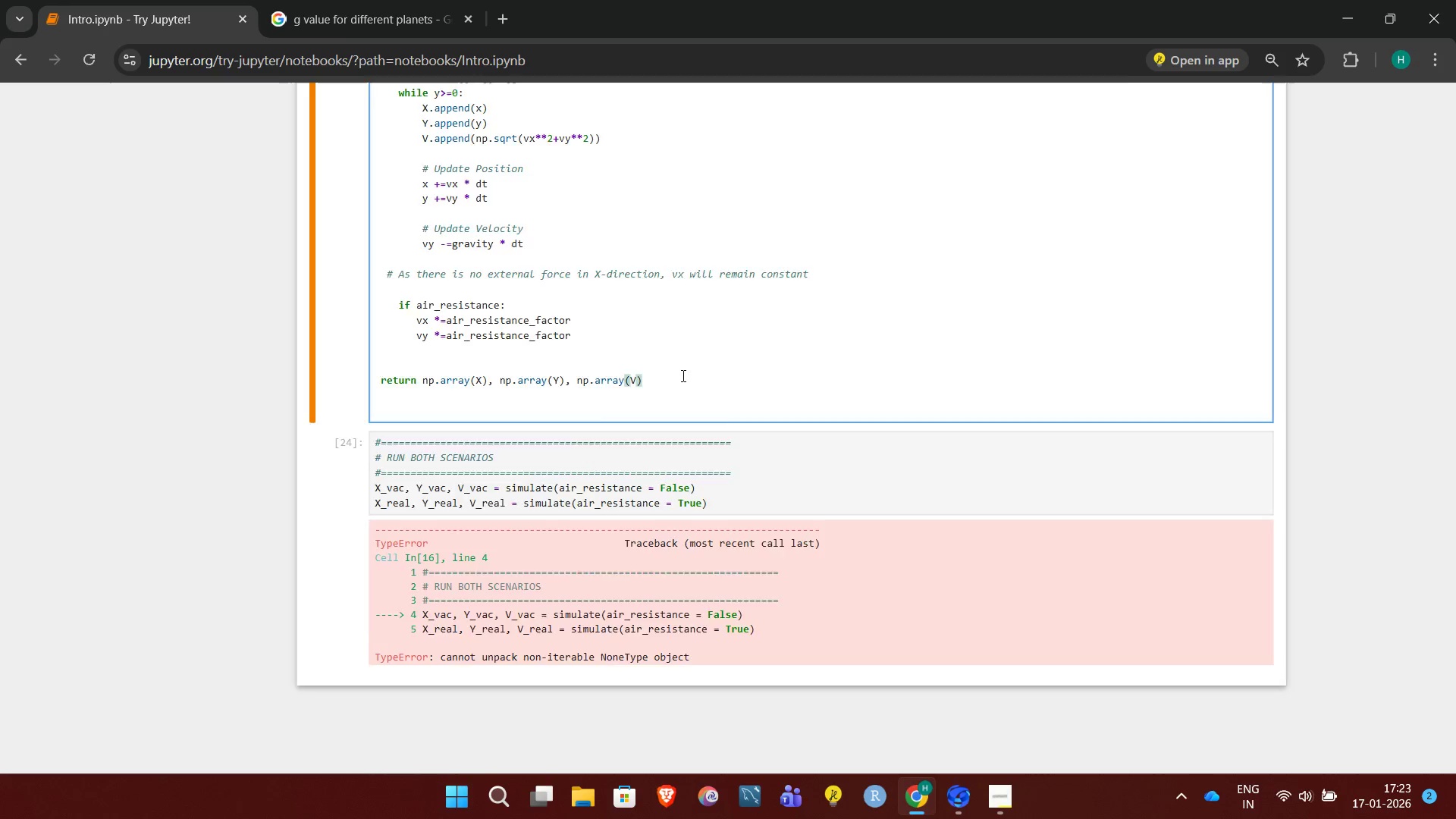 
key(Control+Enter)
 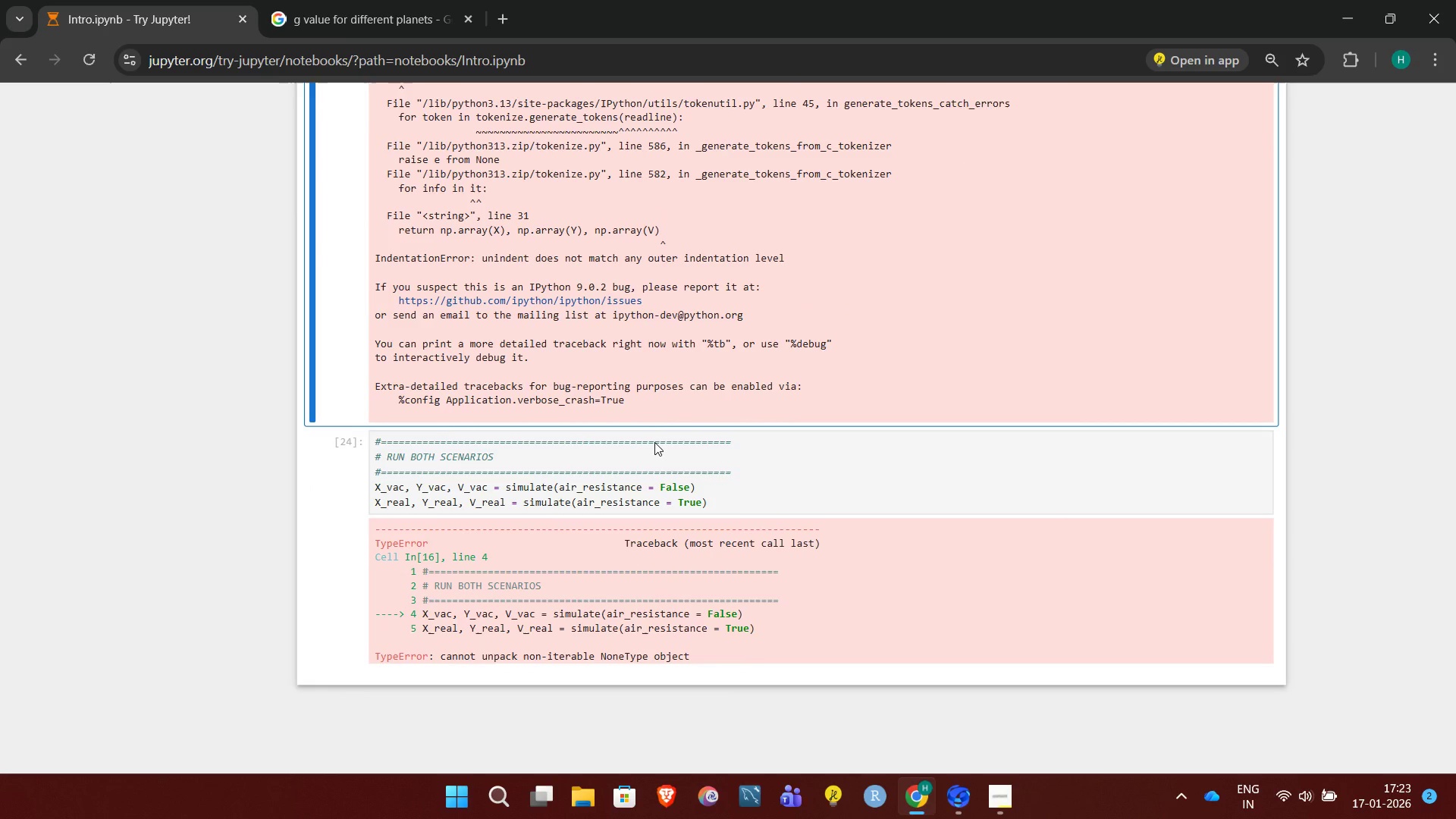 
wait(16.11)
 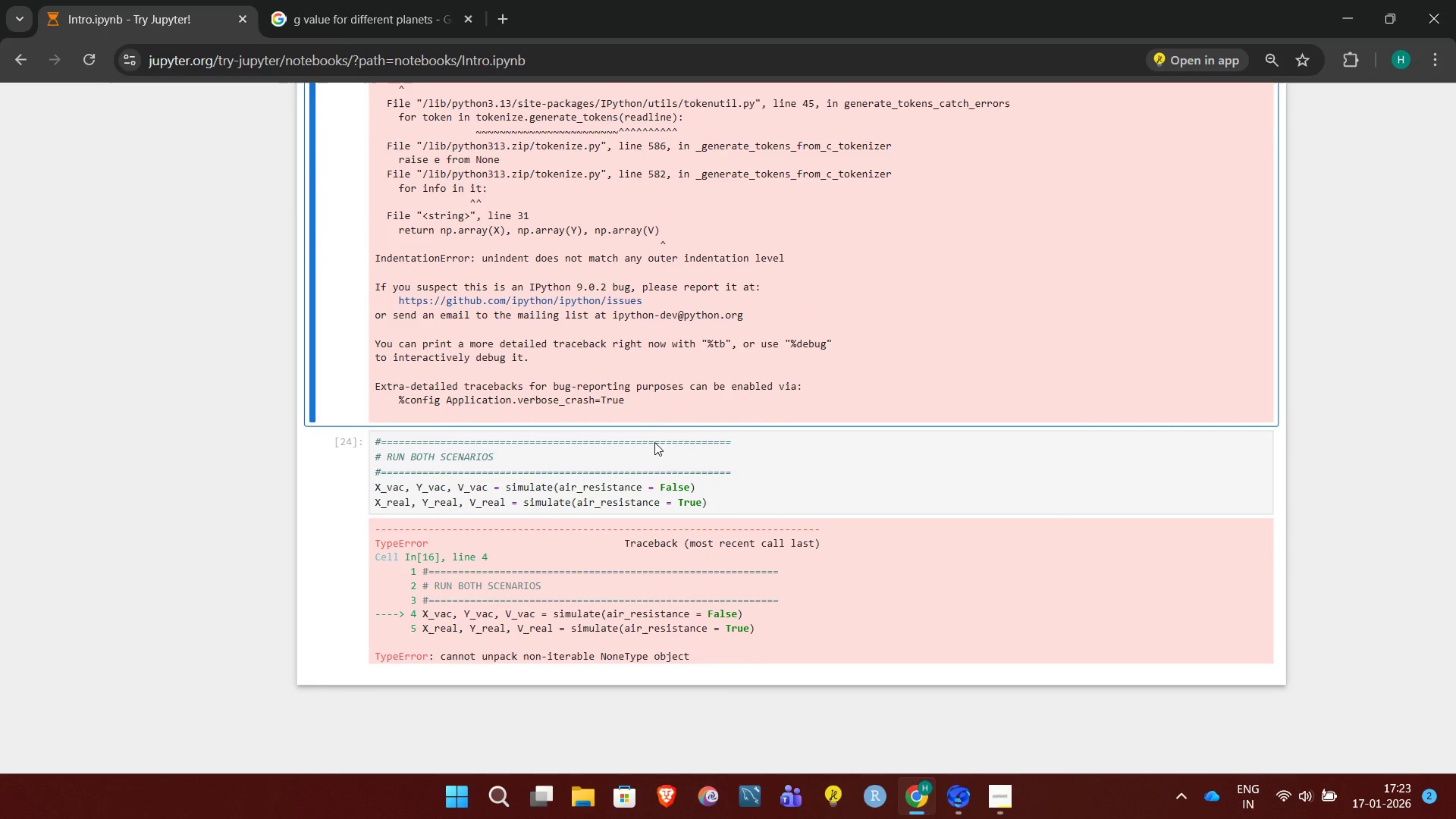 
left_click([811, 446])
 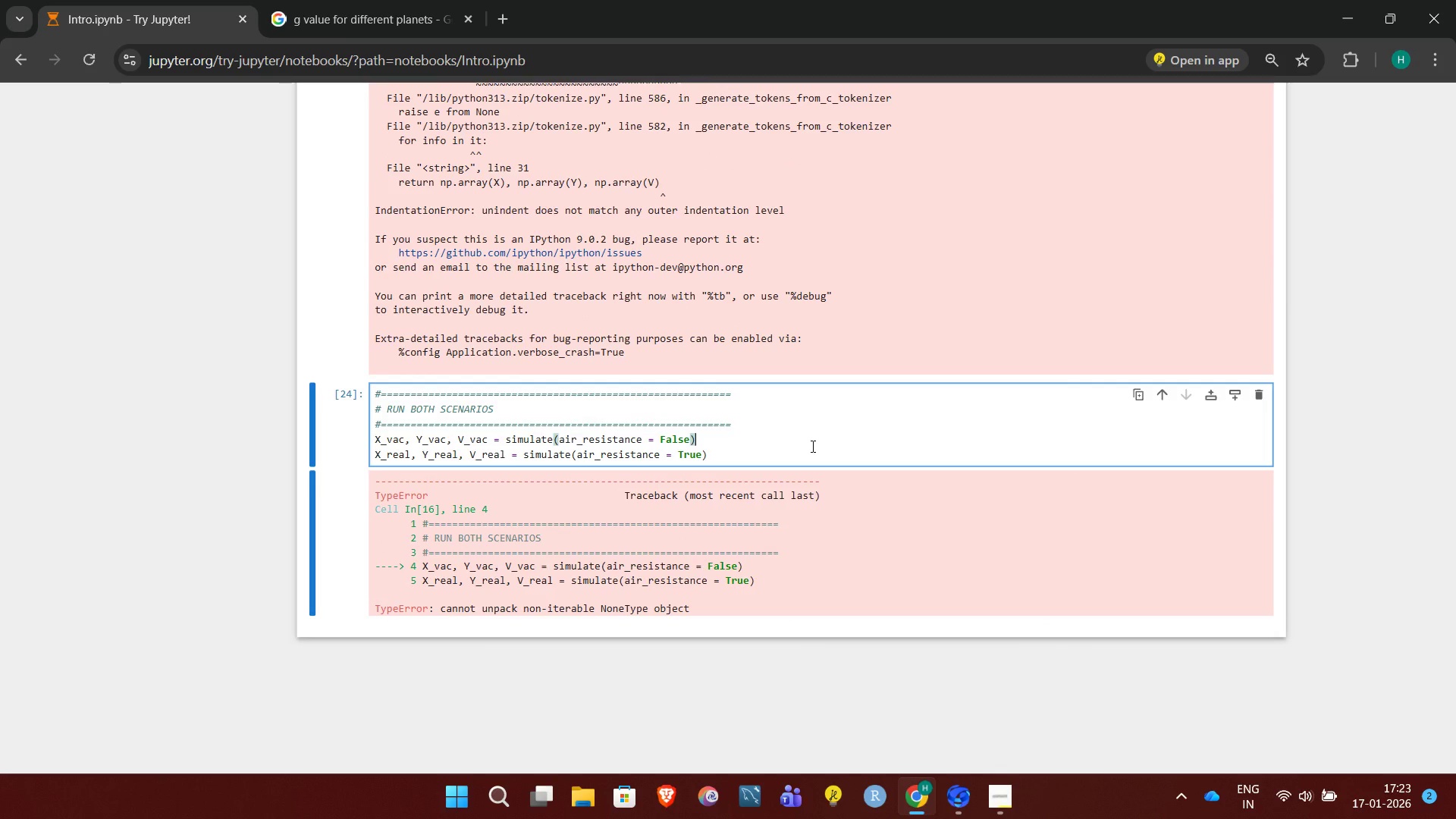 
key(Control+Enter)
 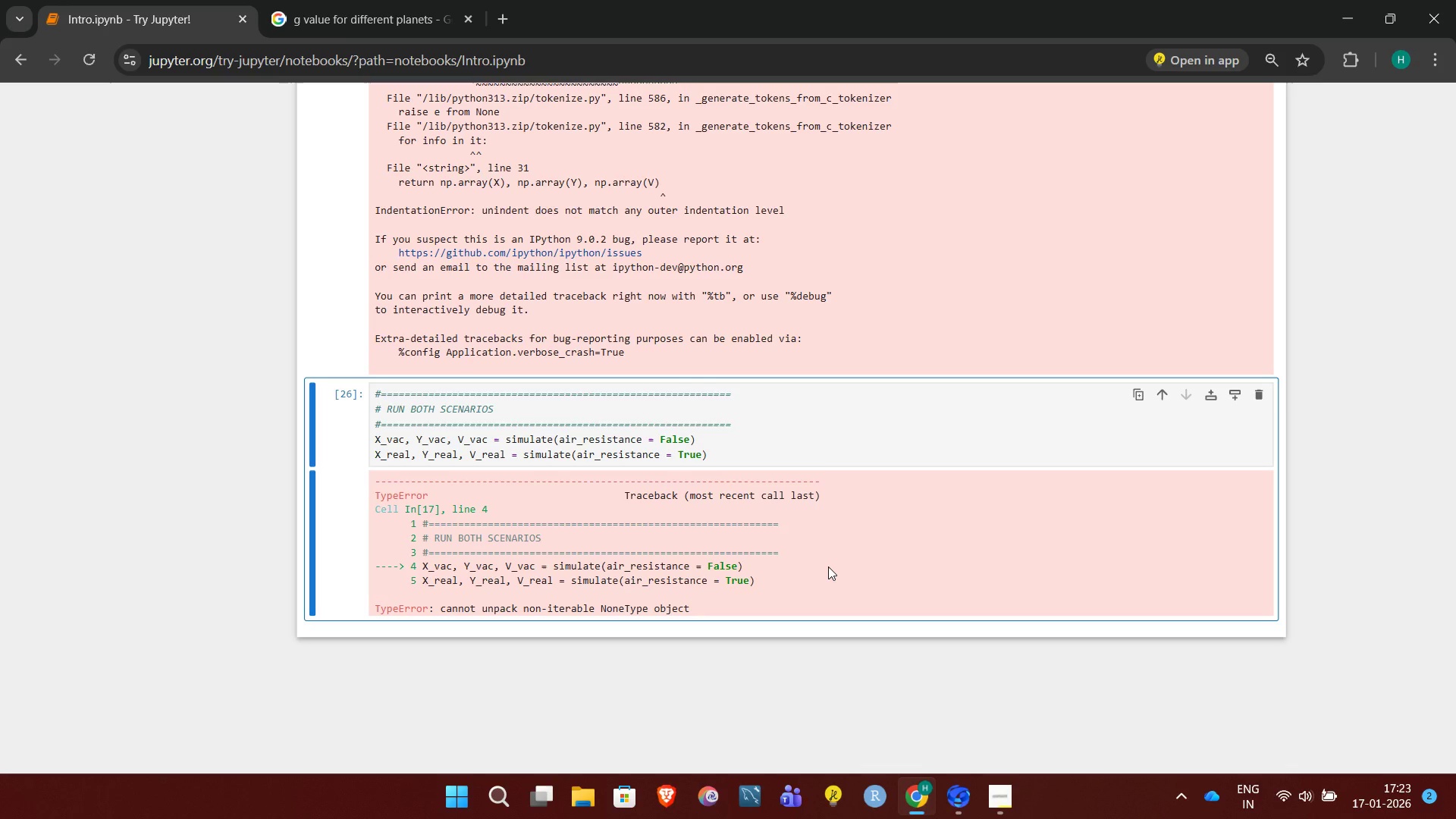 
wait(21.88)
 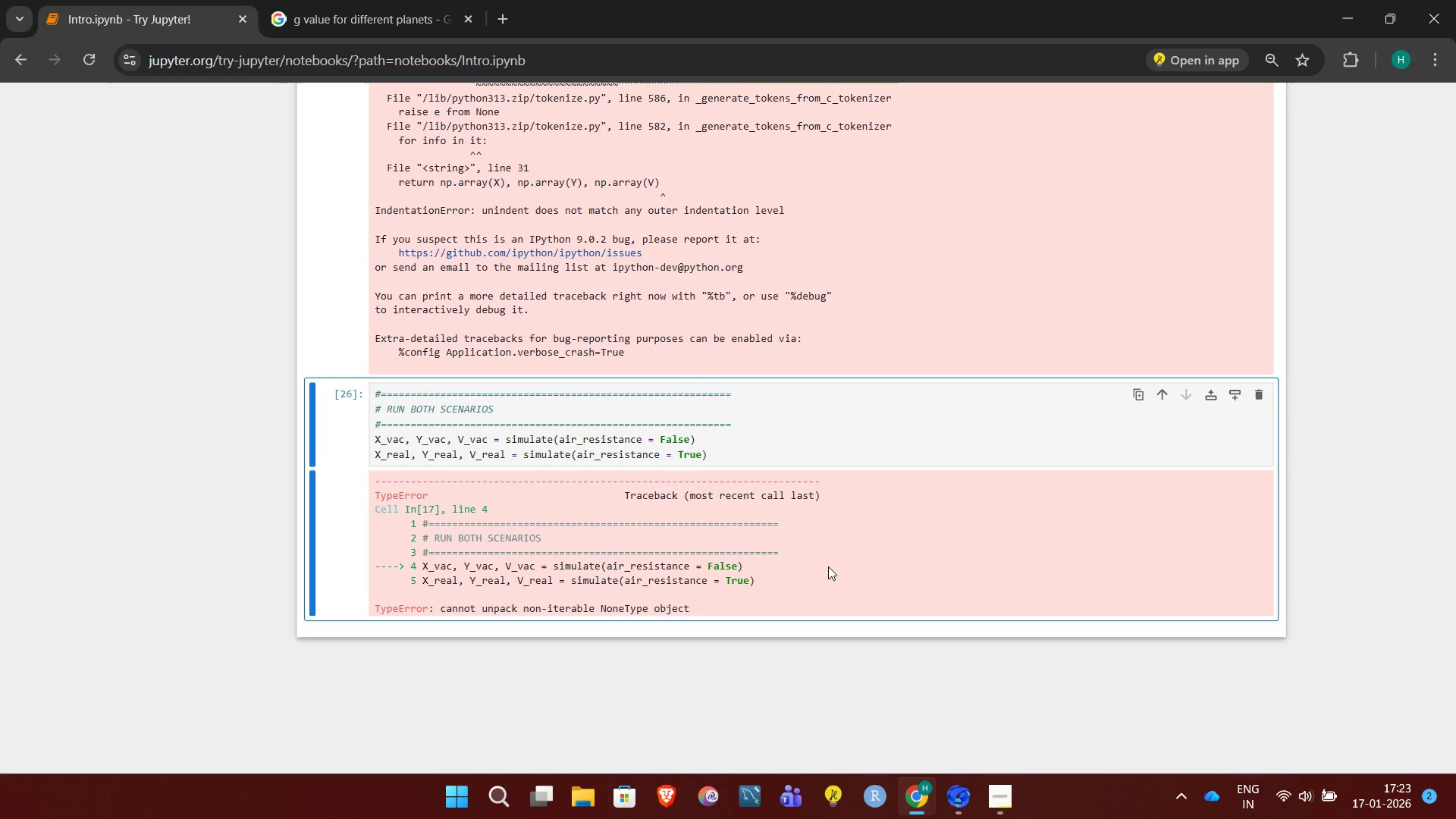 
left_click([413, 551])
 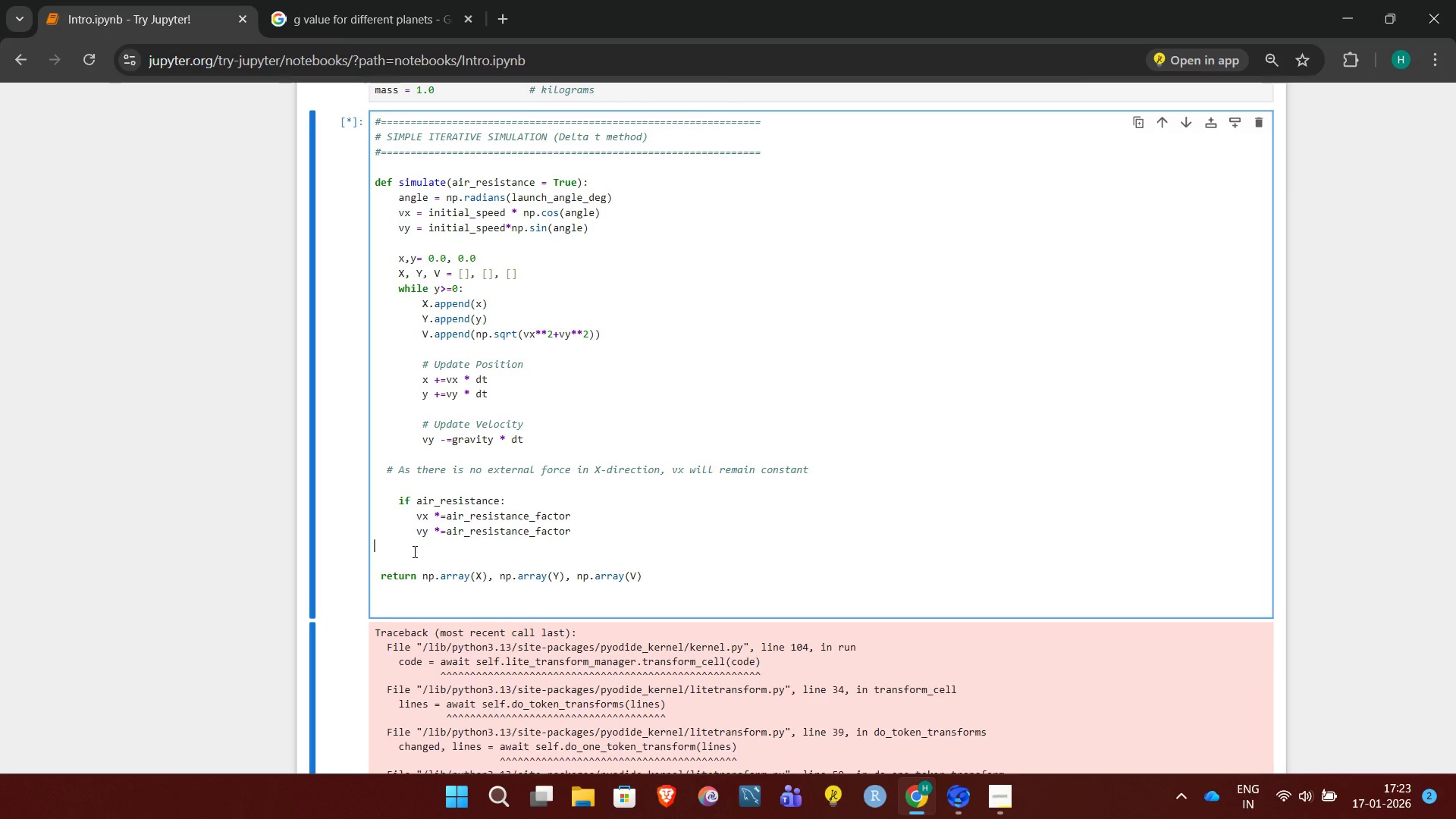 
key(Backspace)
 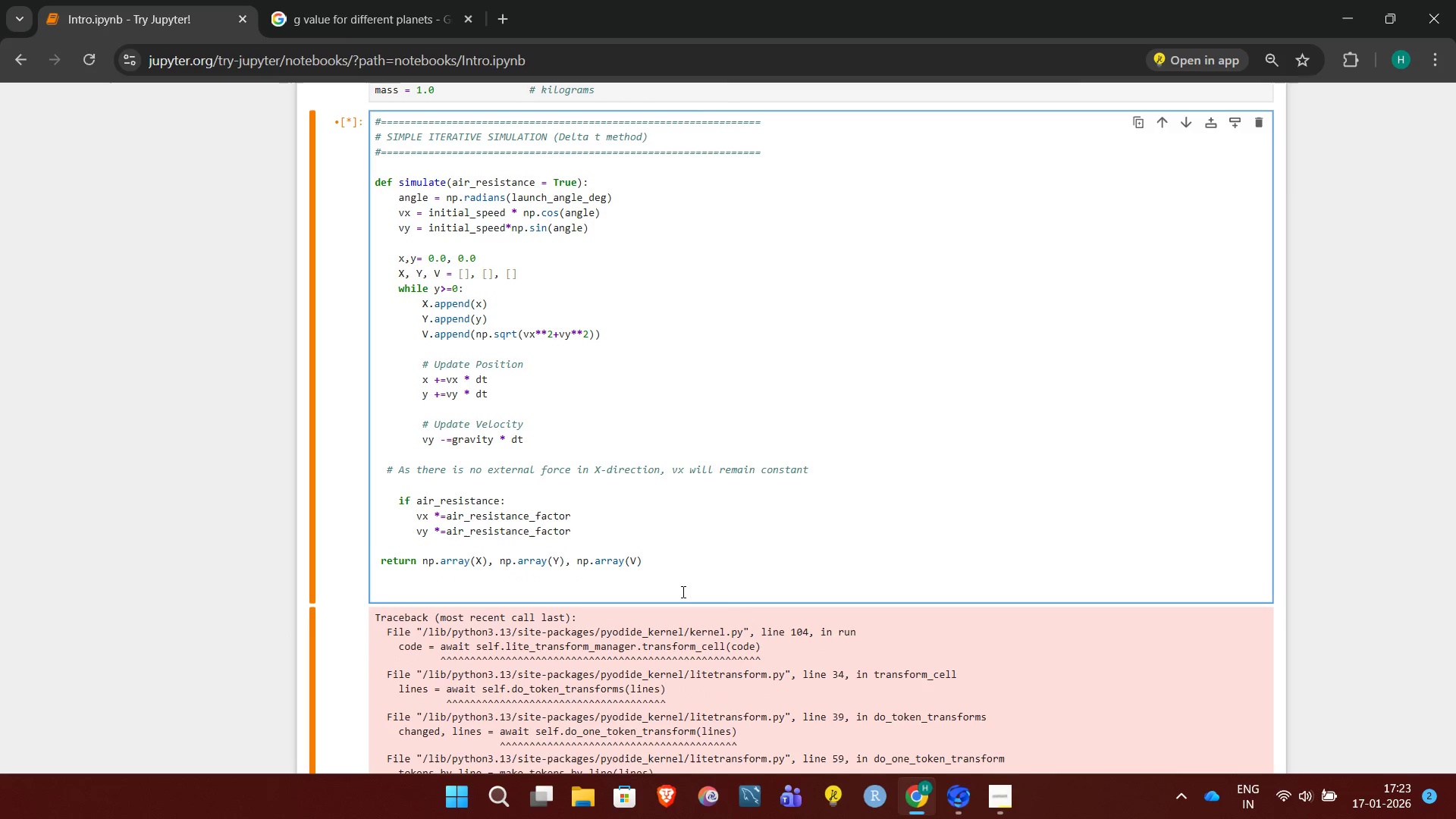 
left_click([695, 563])
 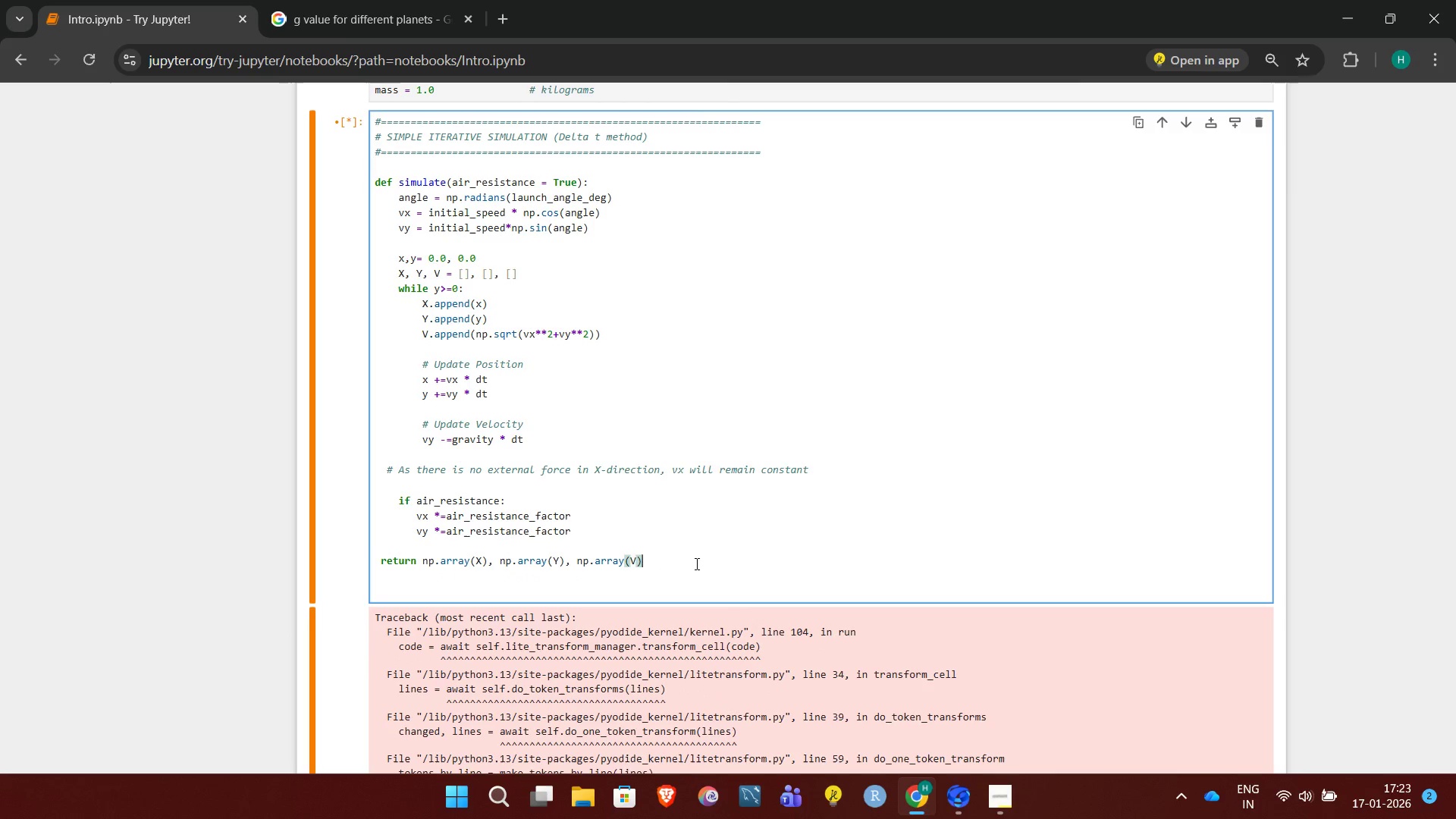 
key(Control+Enter)
 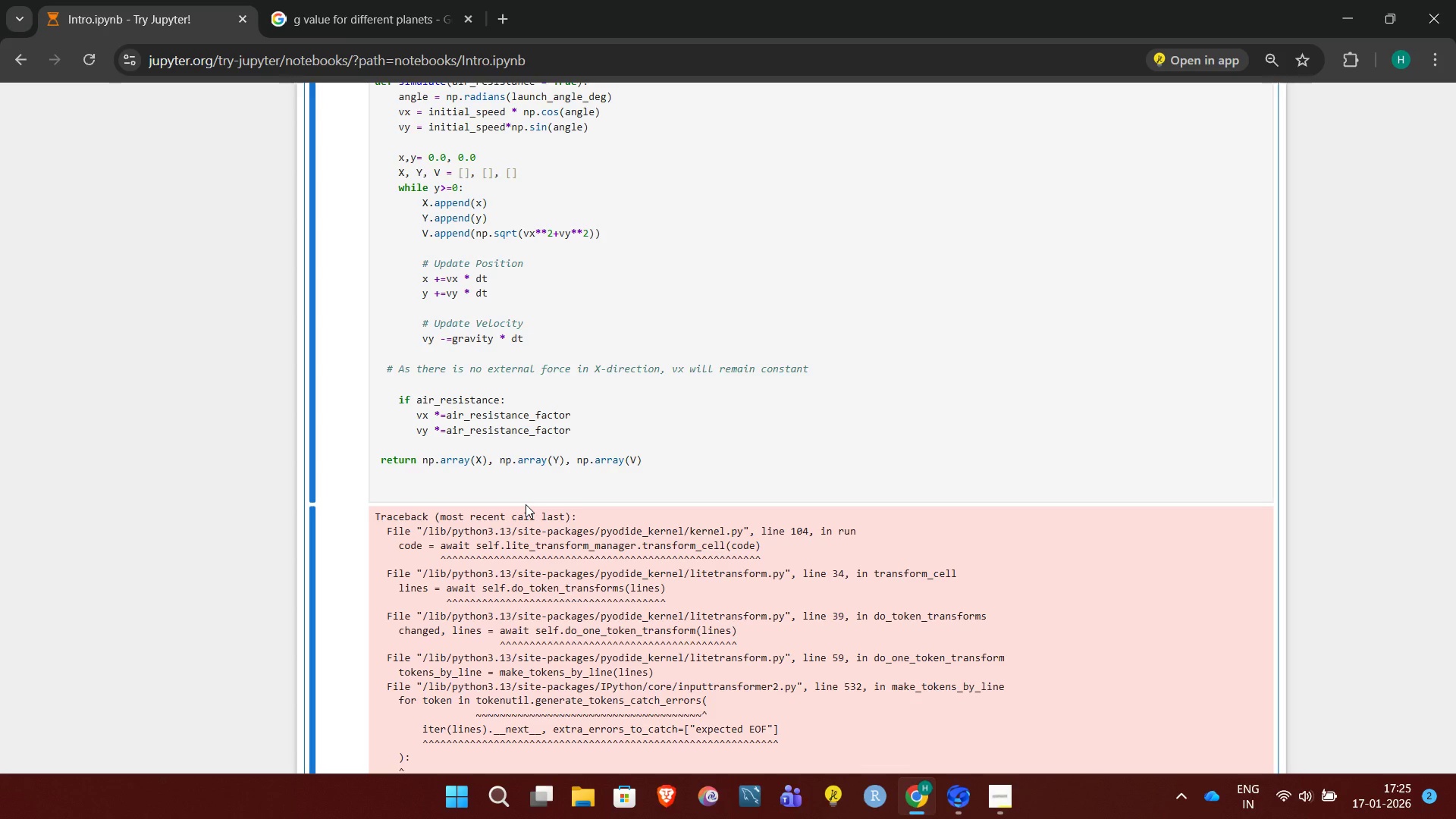 
wait(90.98)
 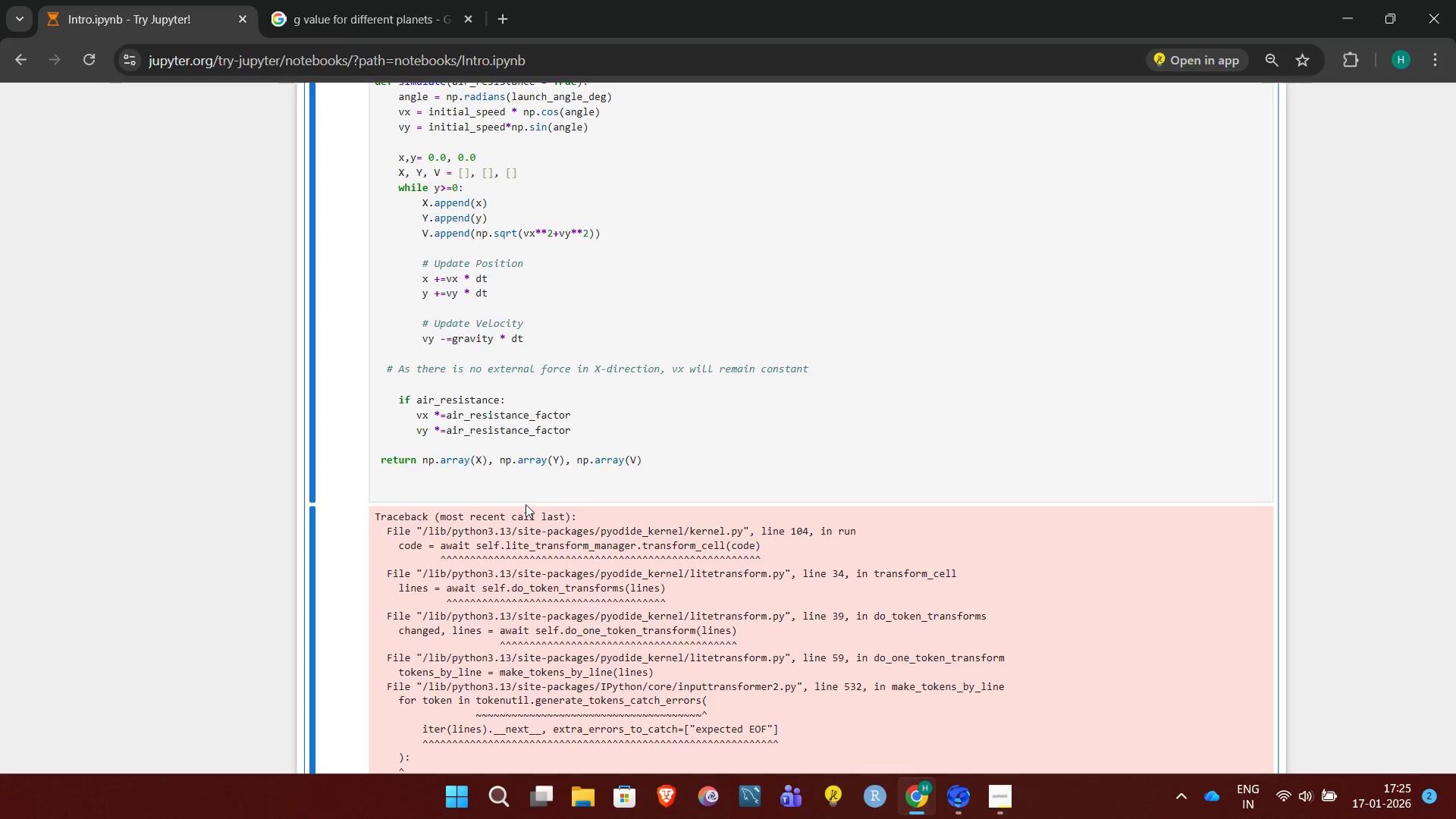 
left_click([369, 465])
 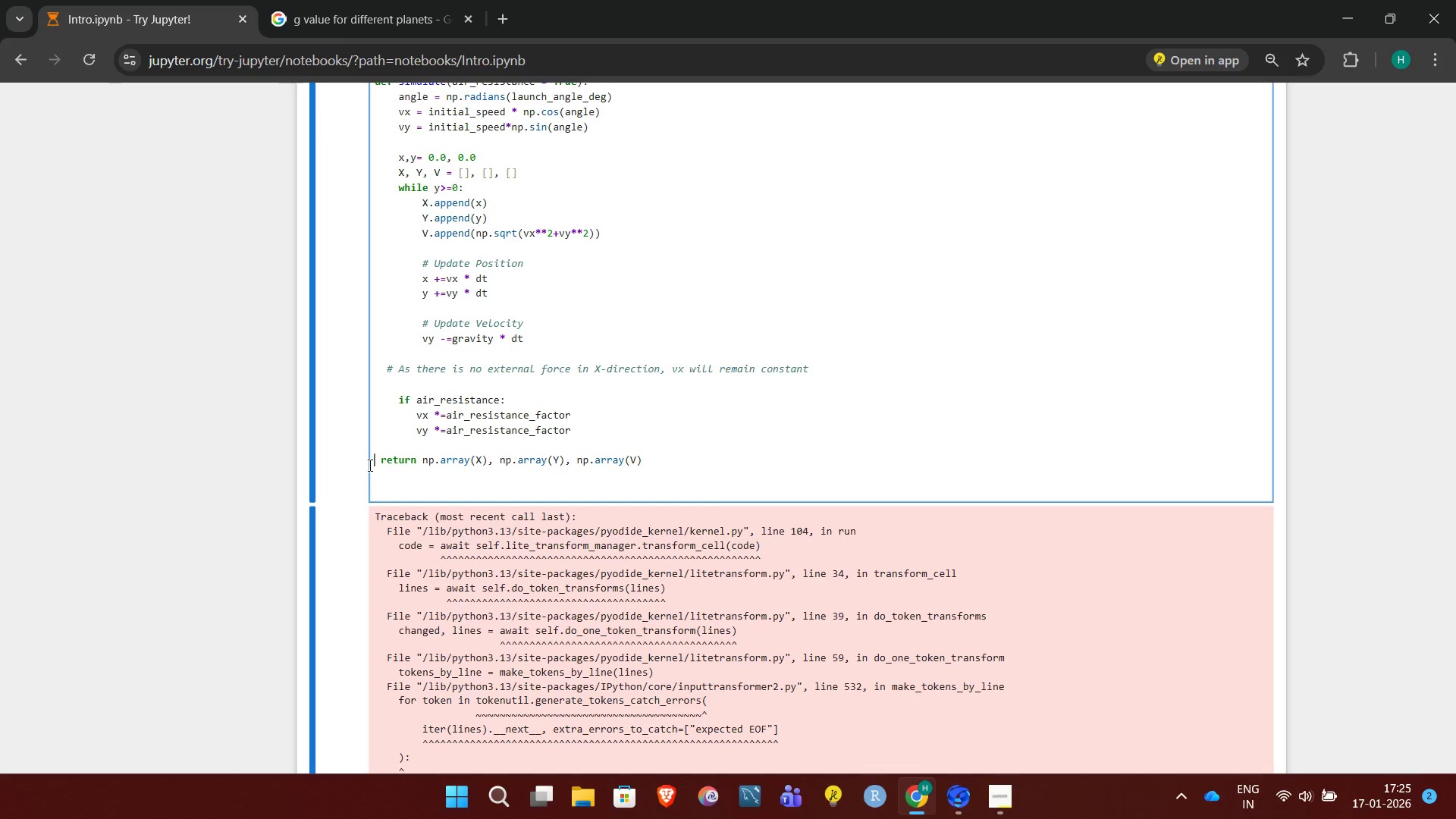 
key(Space)
 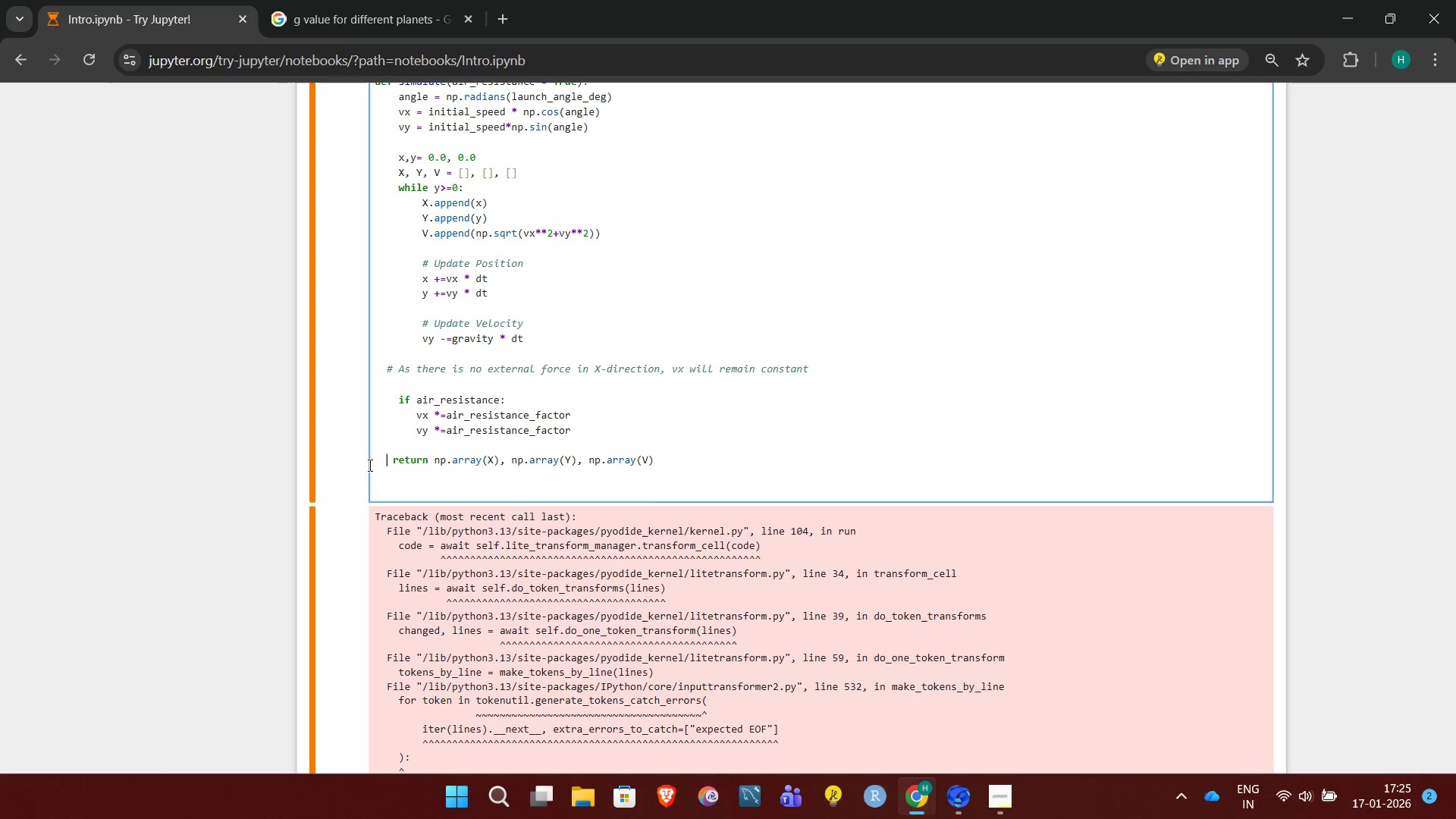 
key(Space)
 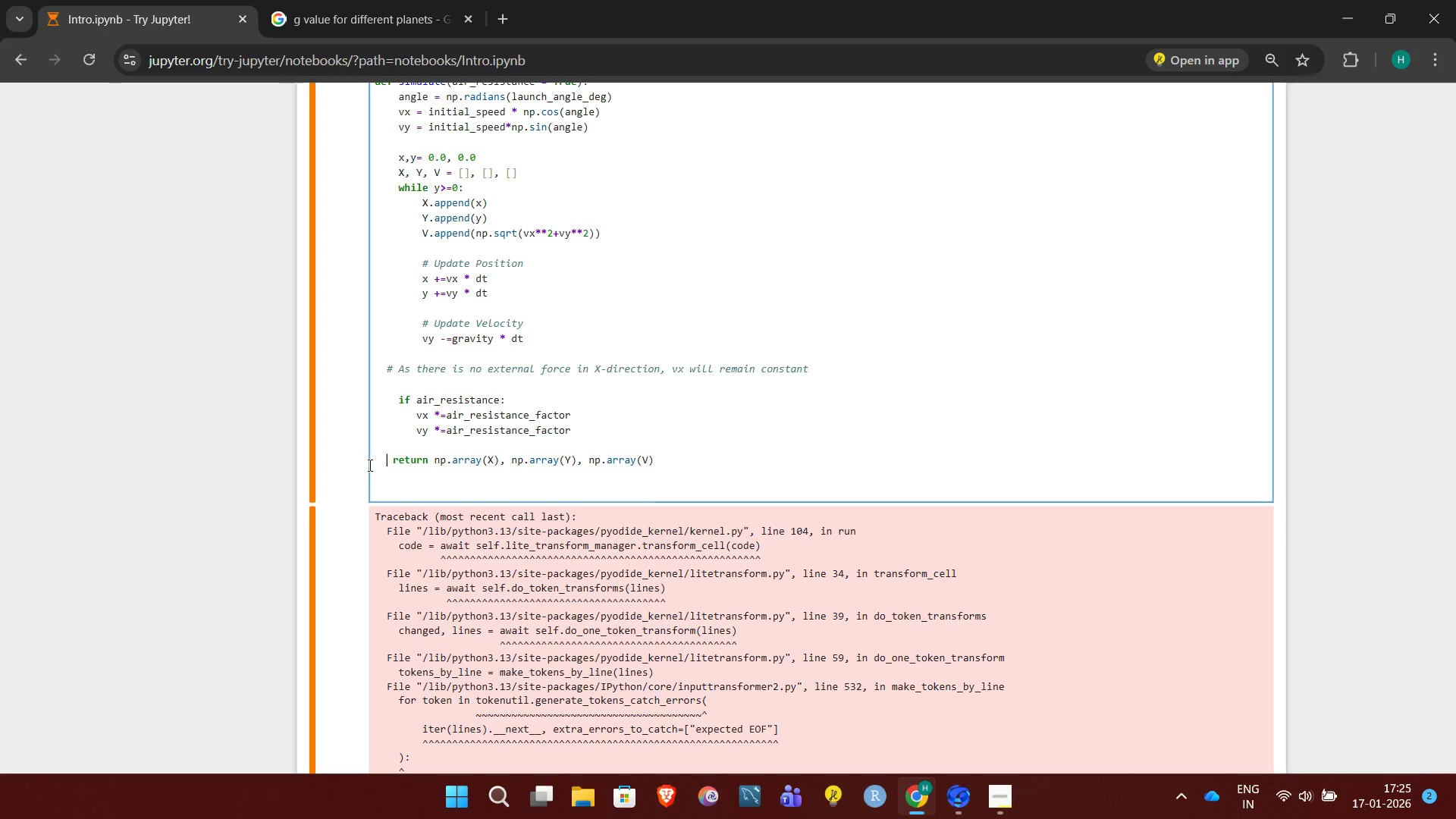 
key(Space)
 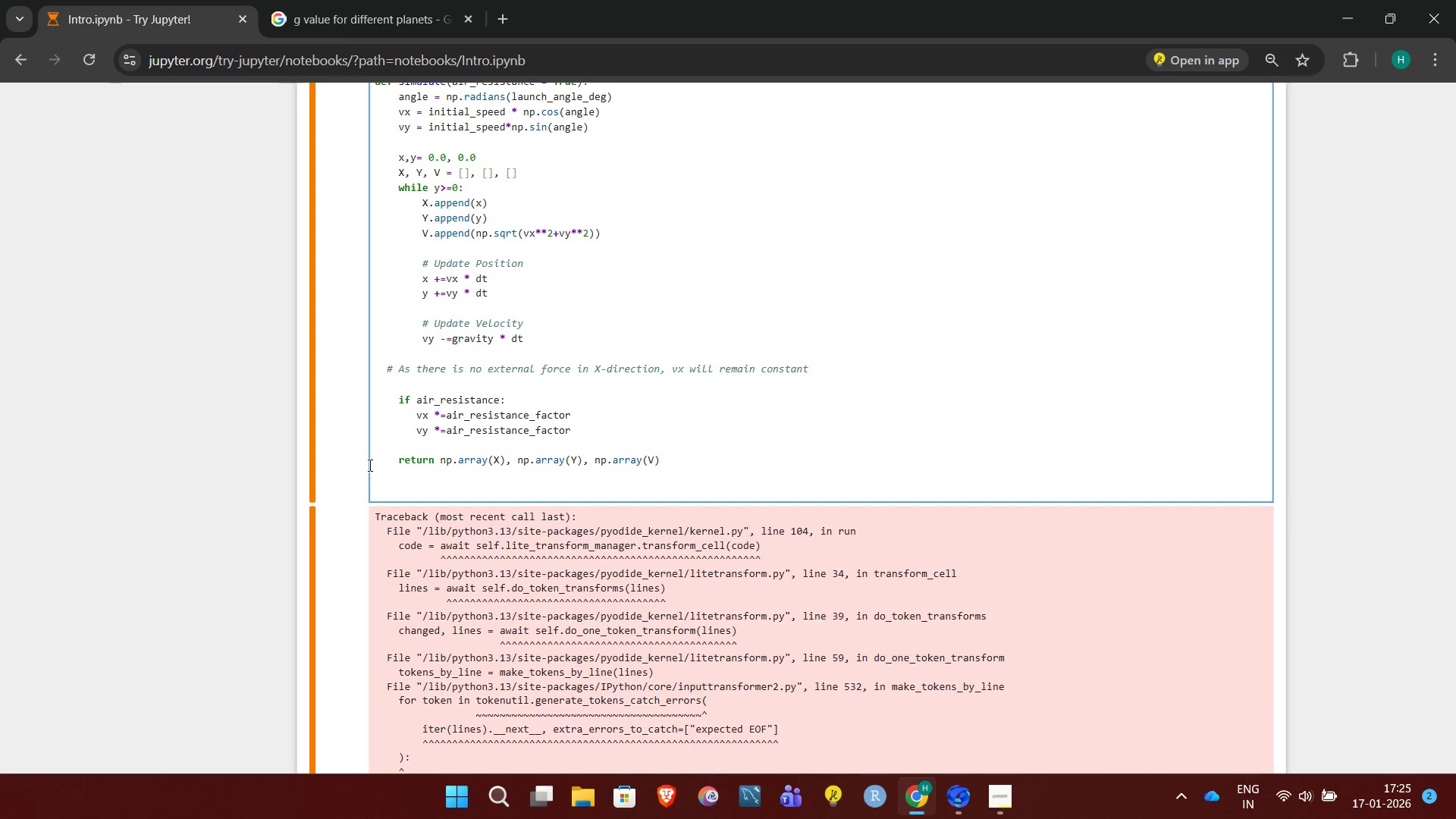 
key(Space)
 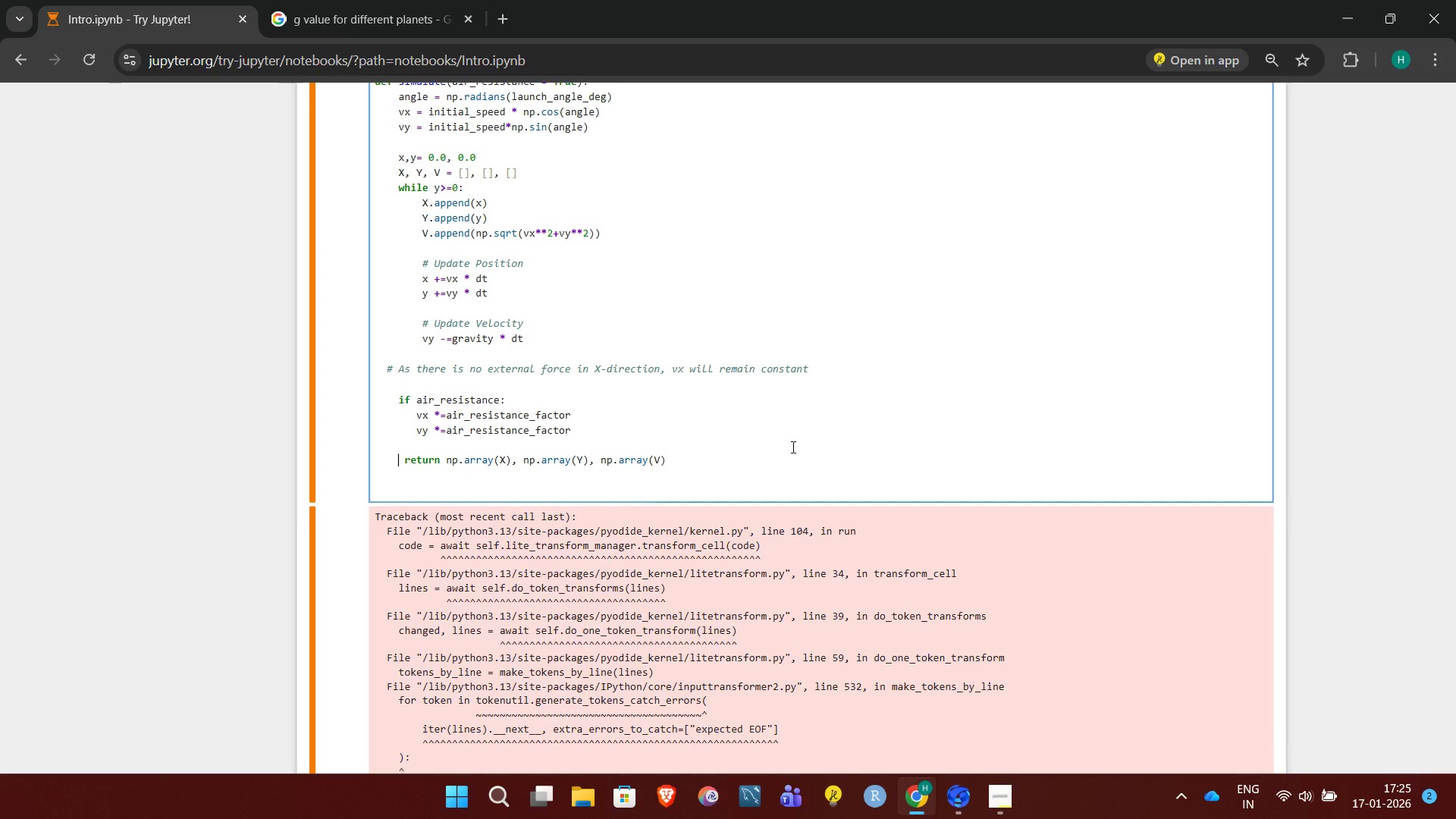 
left_click([767, 467])
 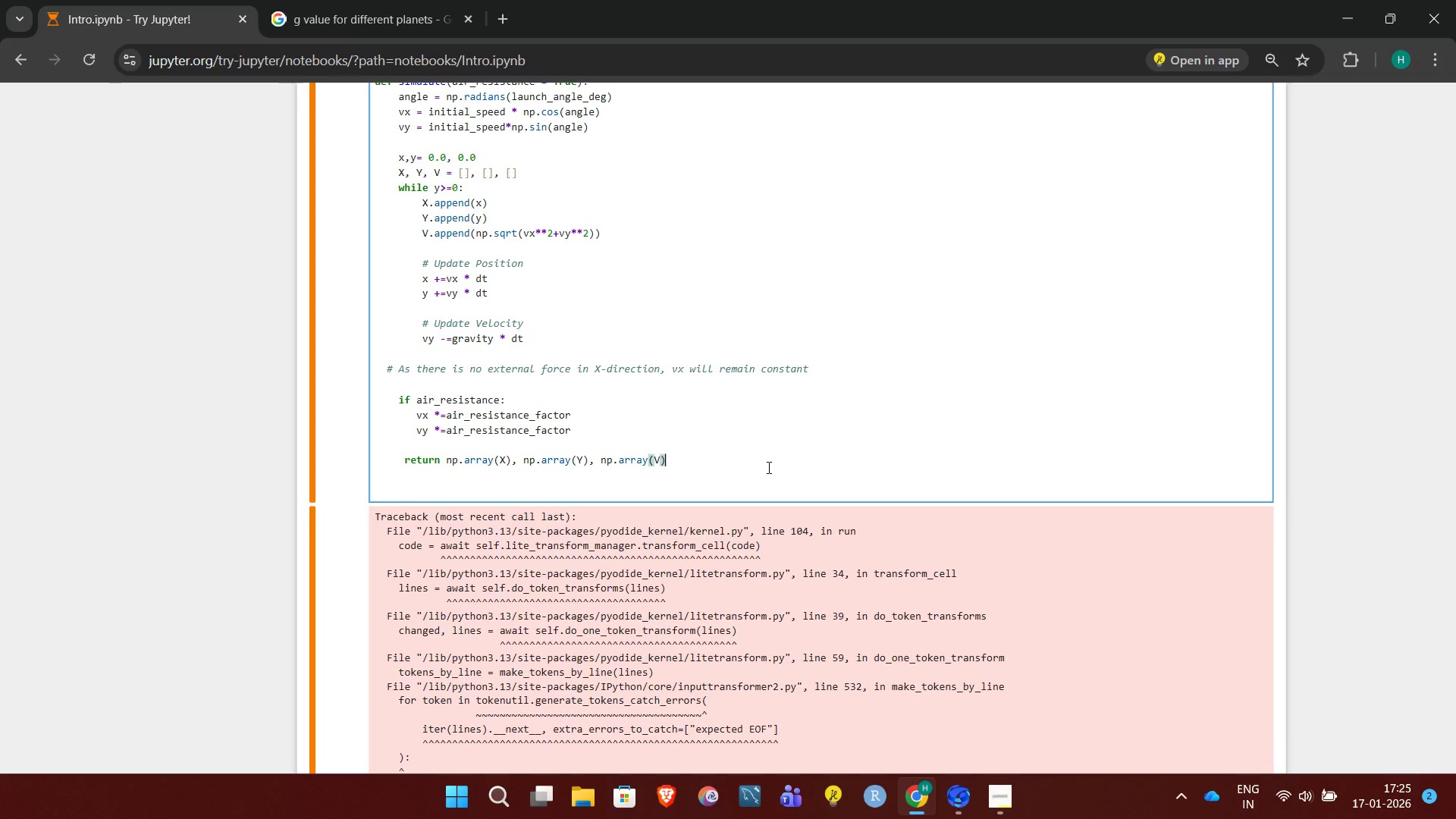 
key(Control+Enter)
 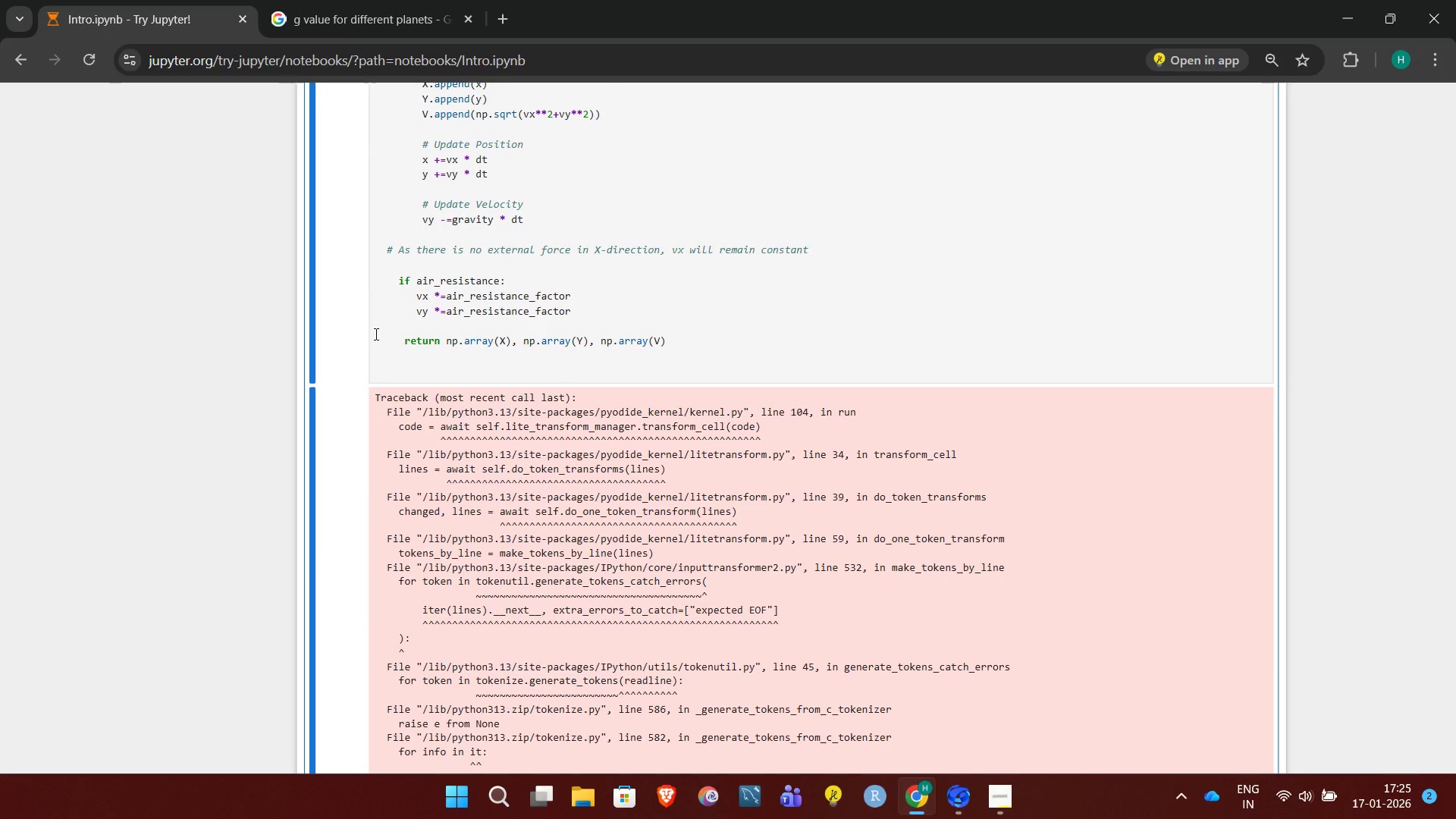 
left_click([406, 343])
 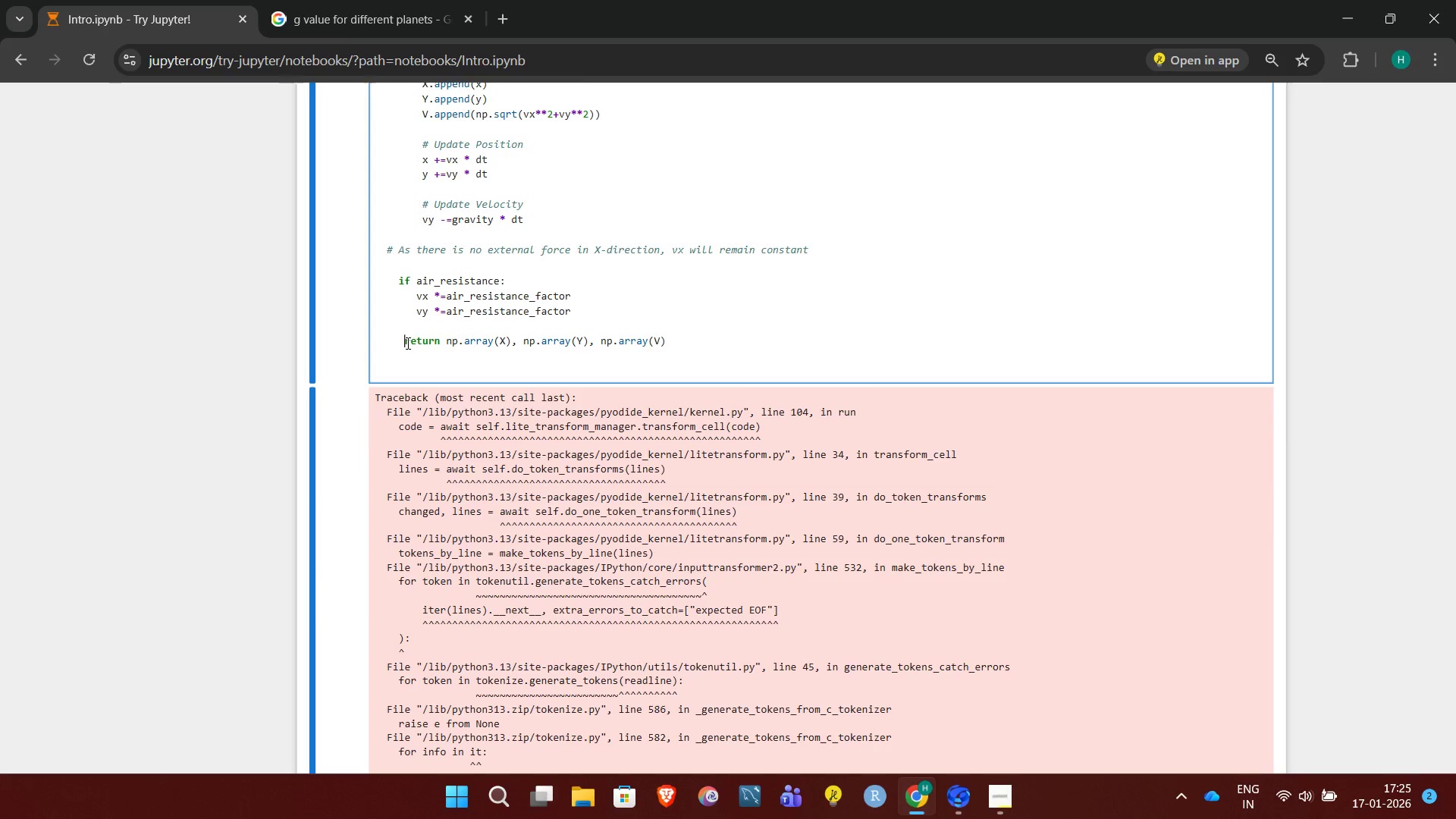 
key(Backslash)
 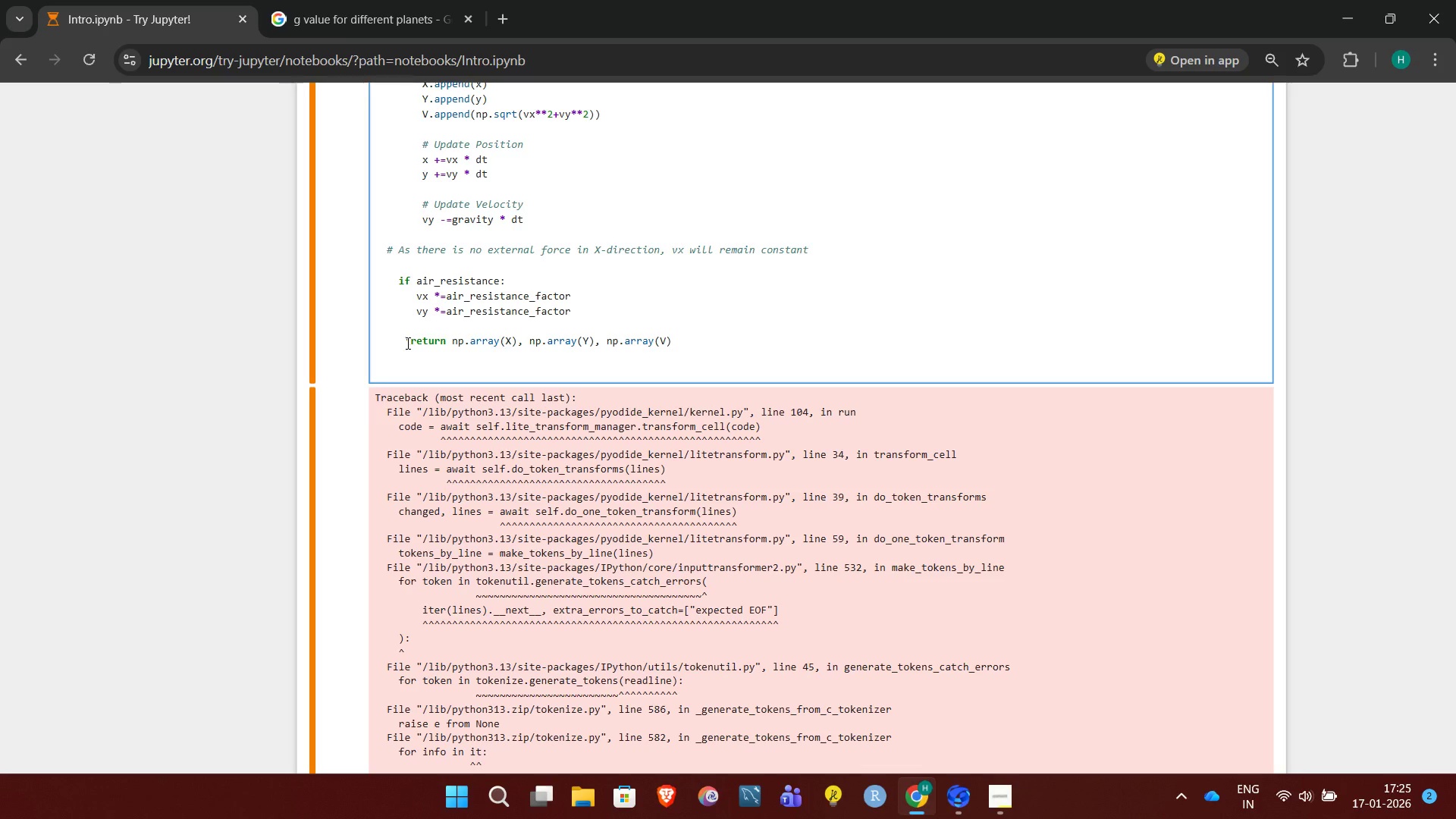 
key(Backspace)
 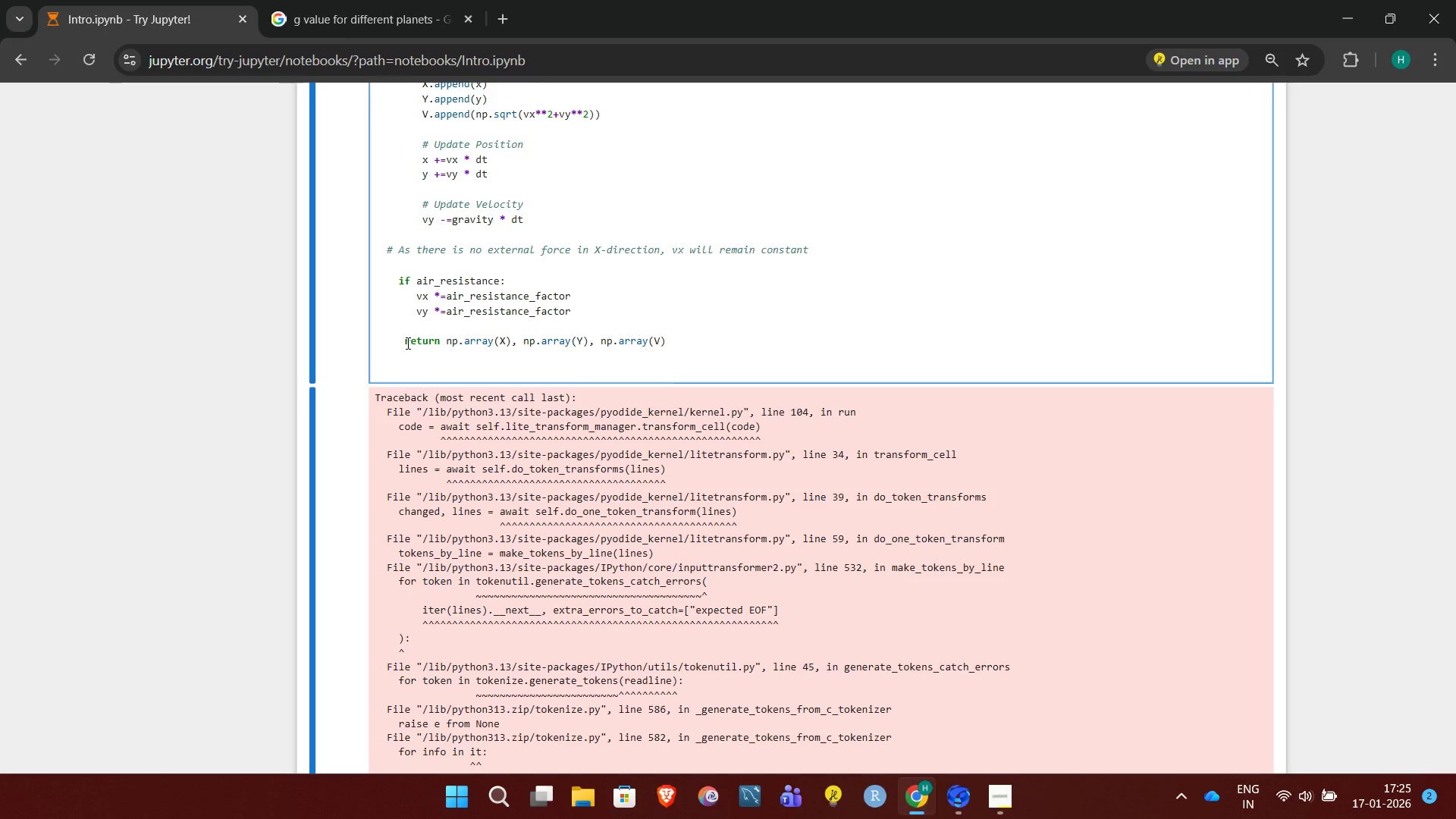 
key(Backspace)
 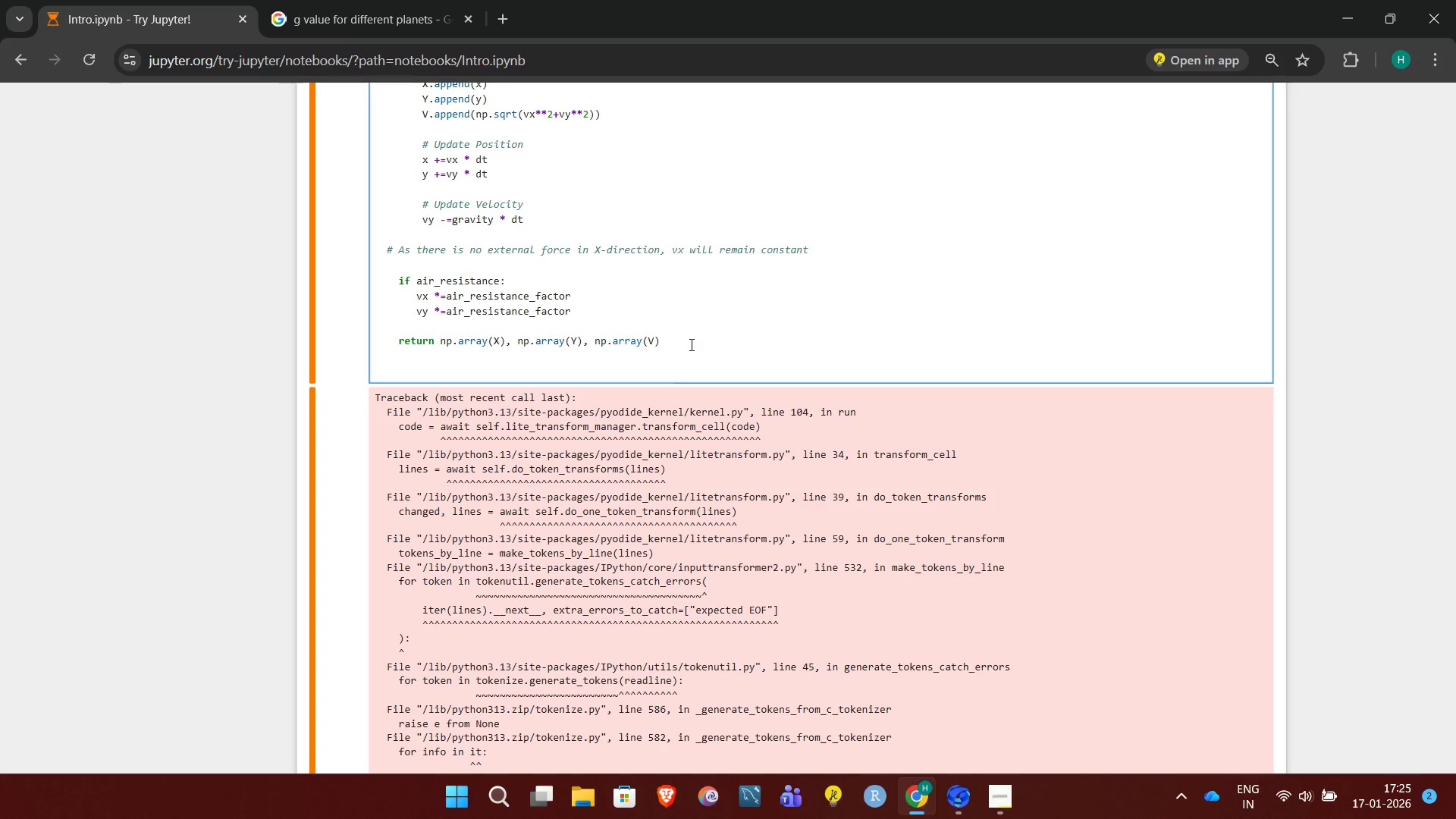 
left_click([690, 344])
 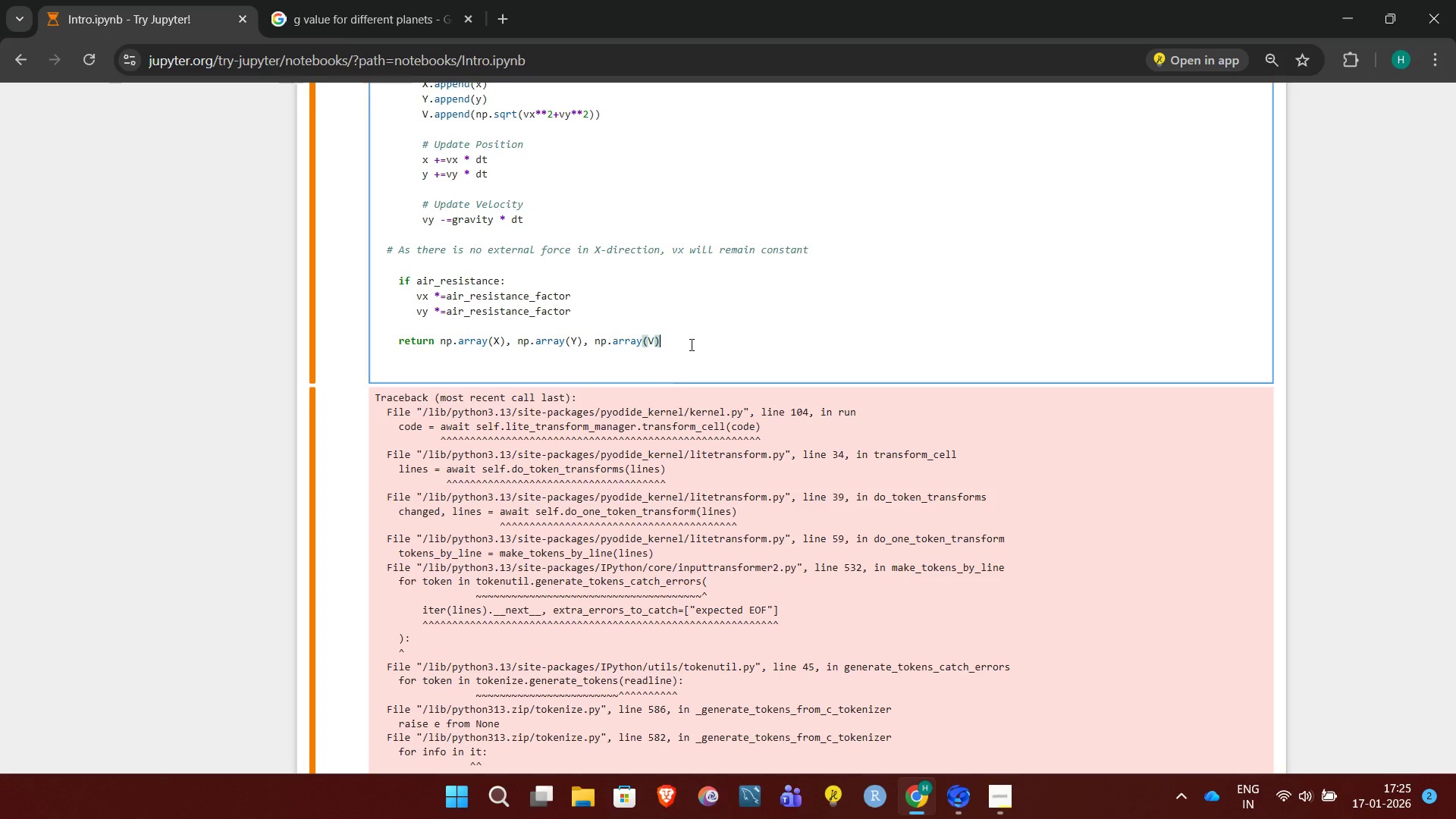 
key(Control+Enter)
 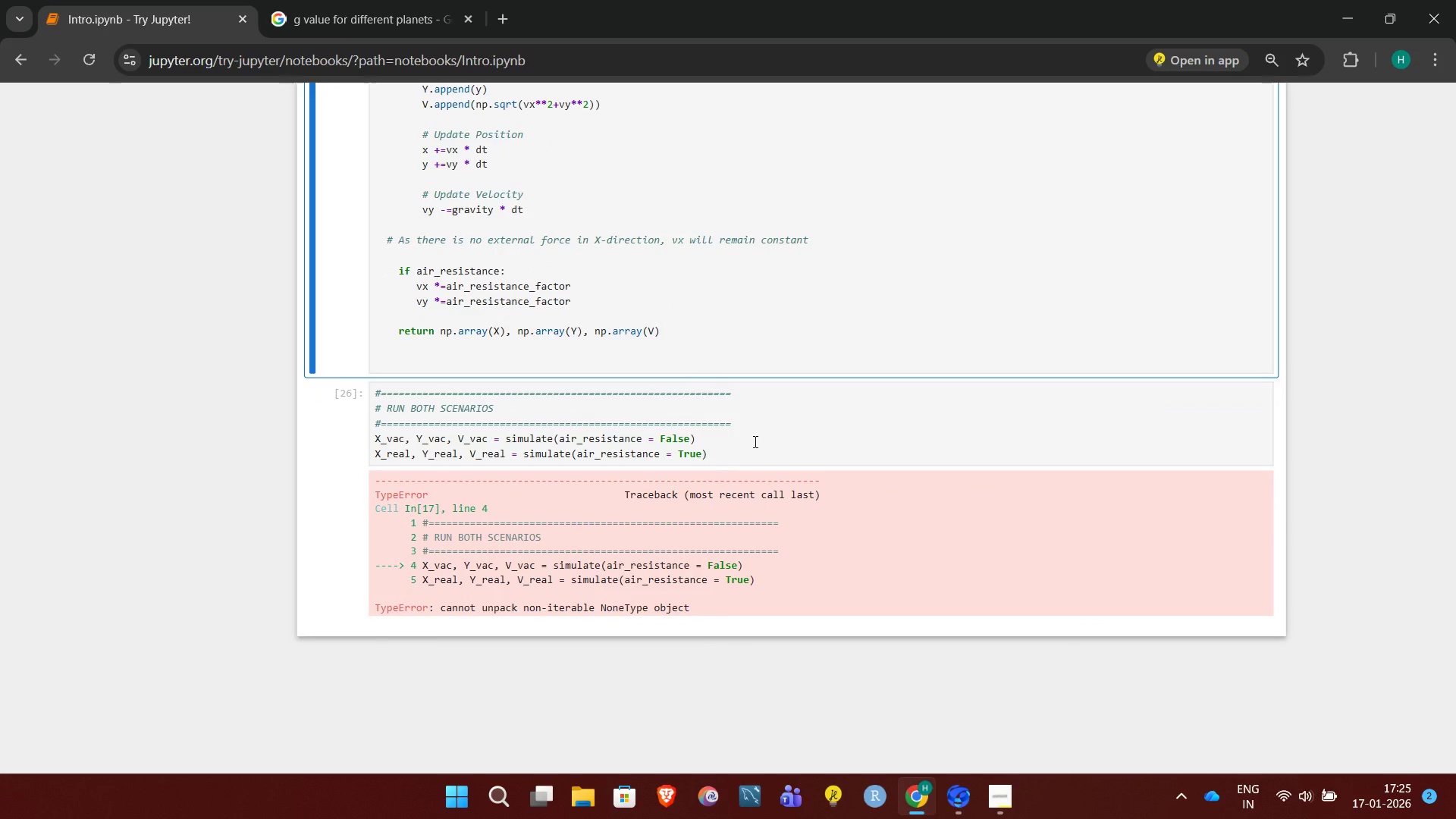 
left_click([766, 442])
 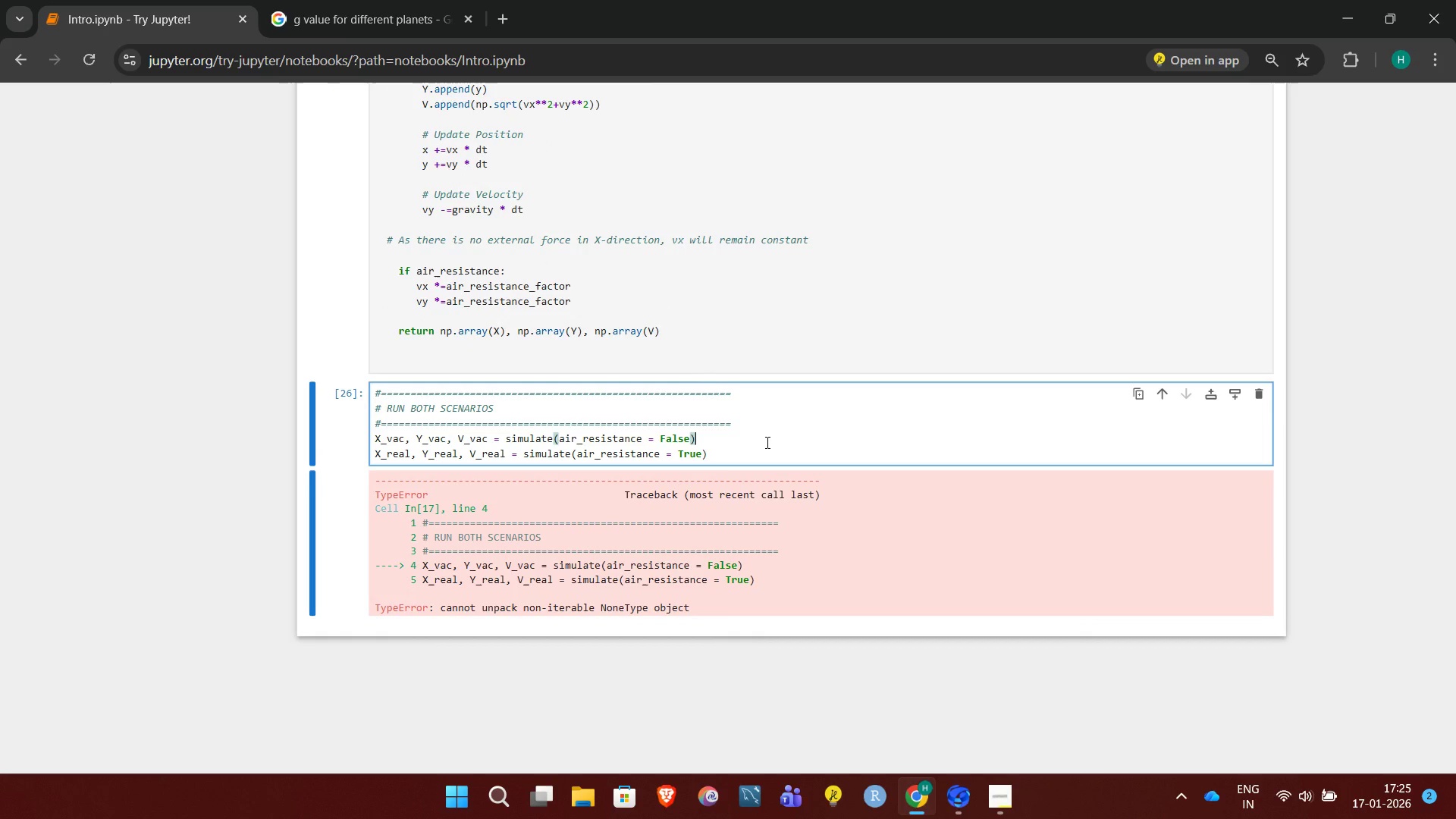 
key(Control+Enter)
 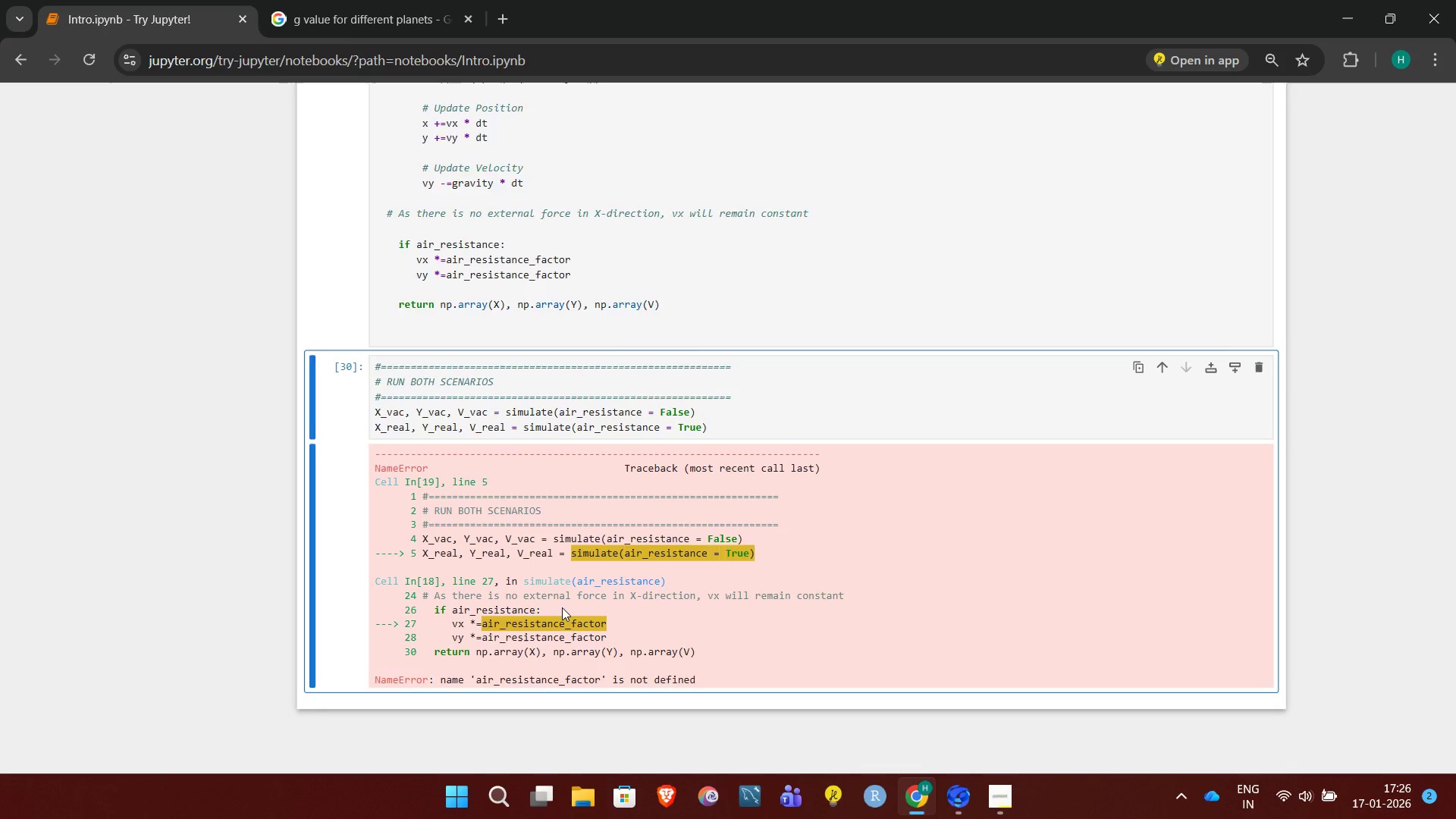 
wait(36.45)
 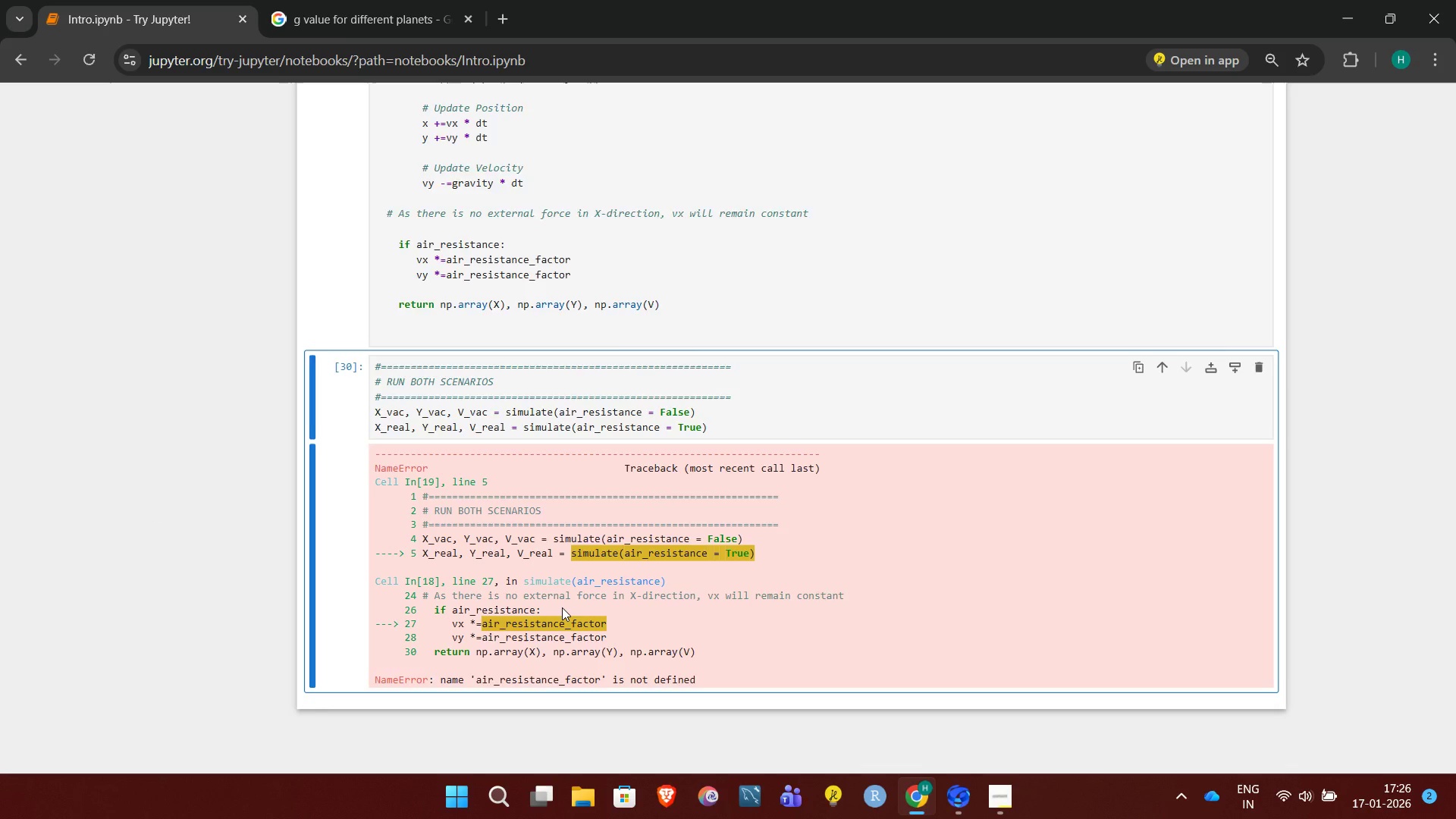 
left_click([1003, 812])